 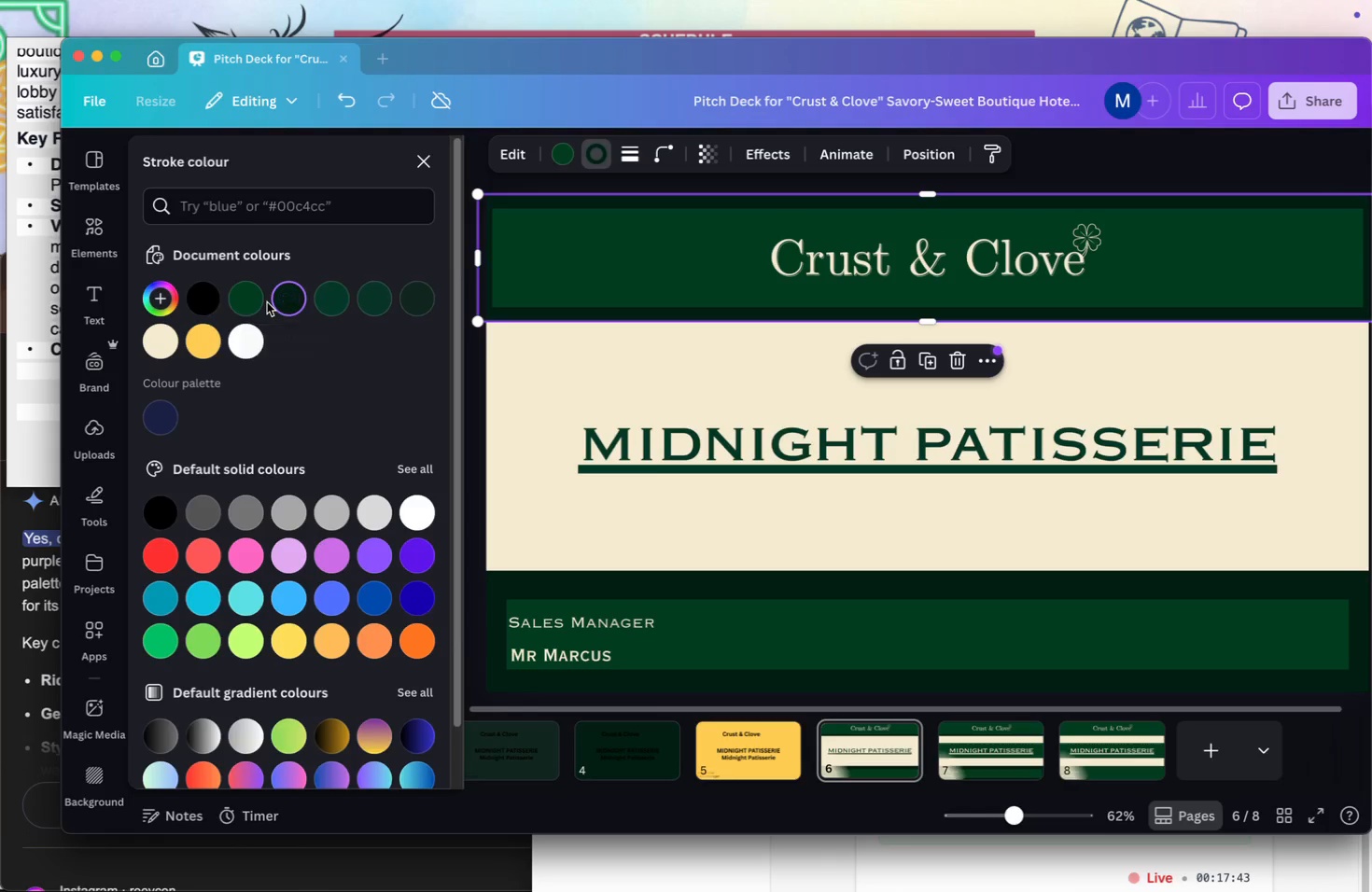 
mouse_move([247, 299])
 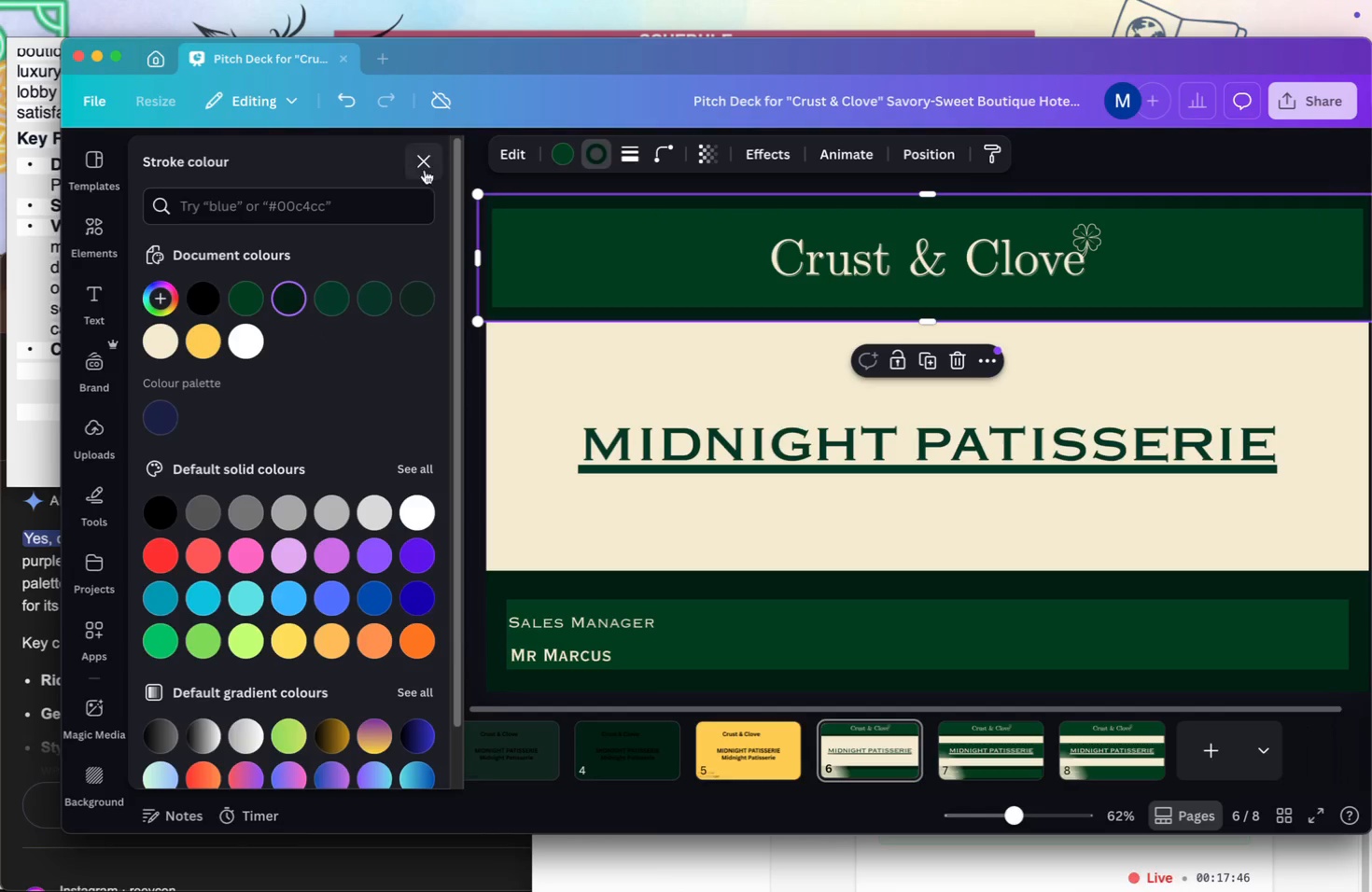 
left_click([556, 271])
 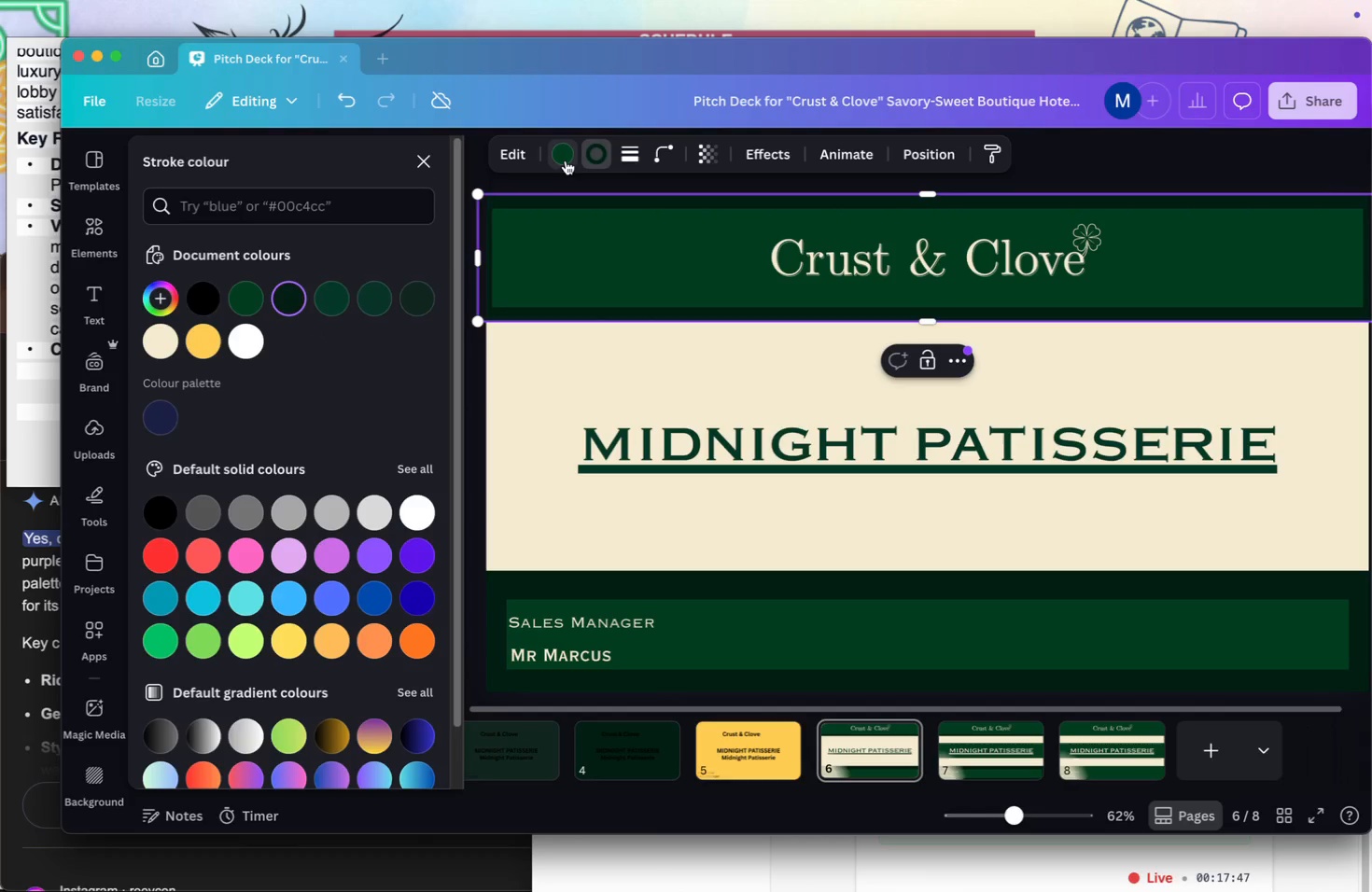 
left_click([565, 160])
 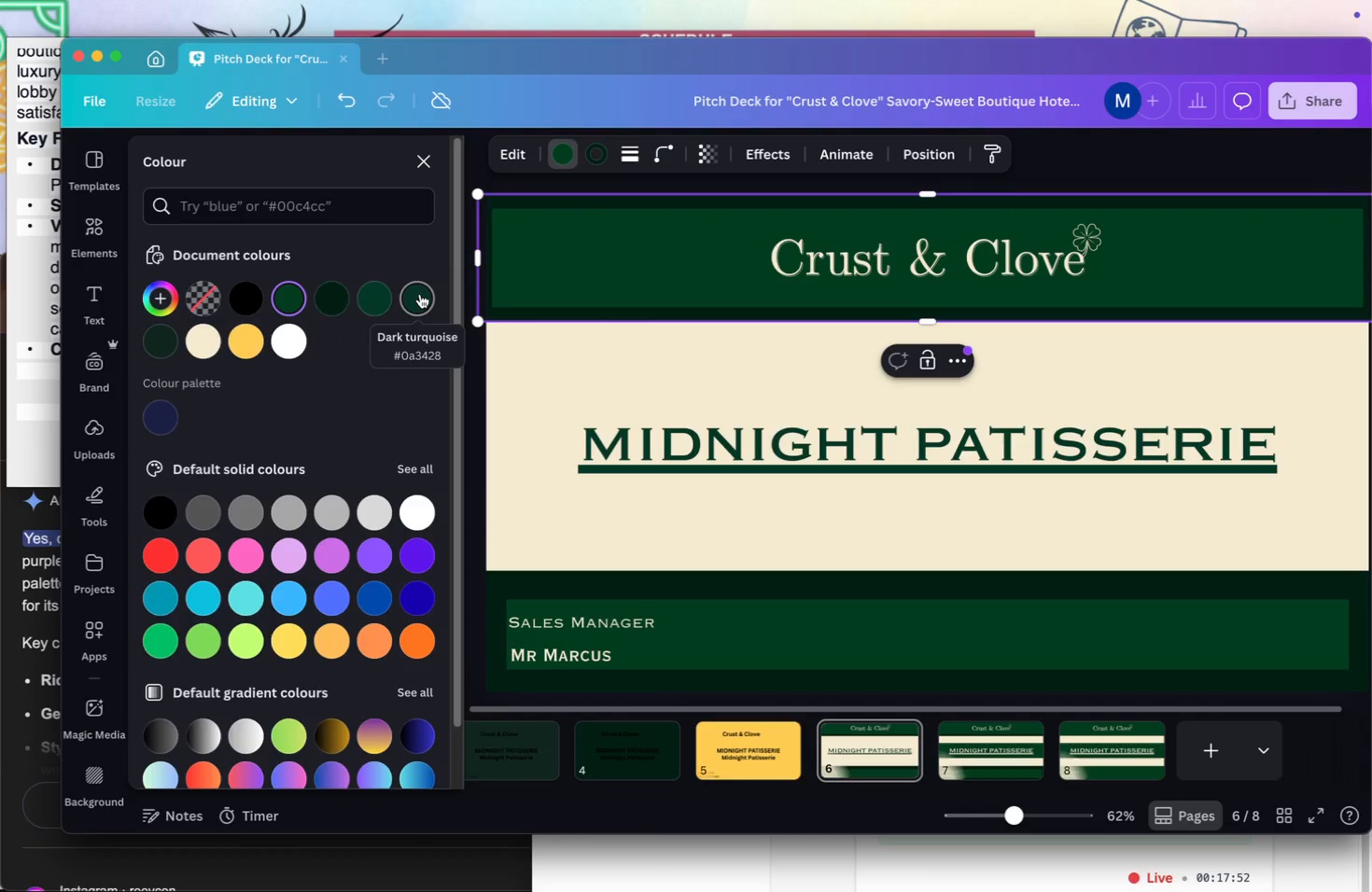 
left_click([383, 300])
 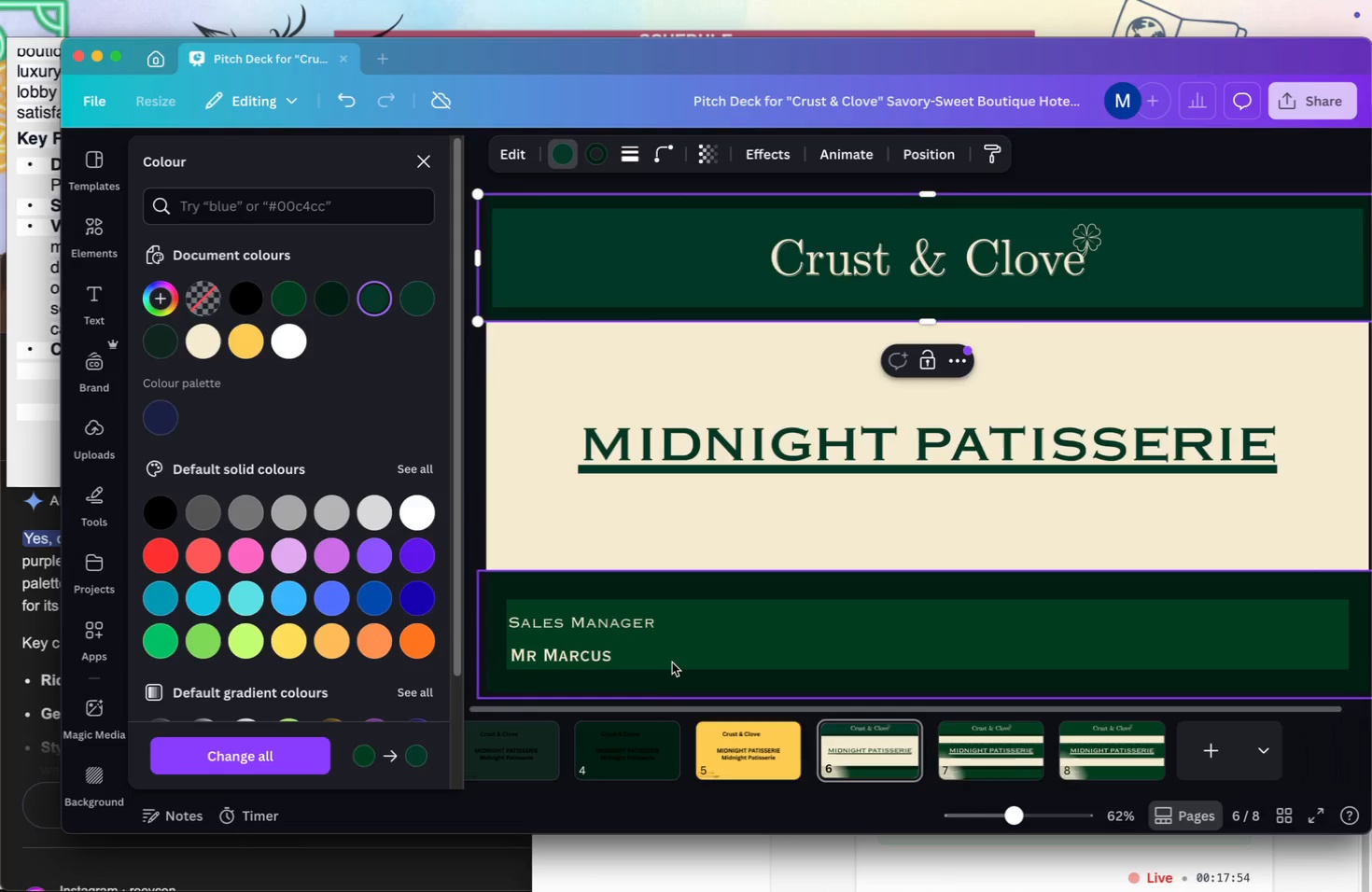 
left_click([680, 655])
 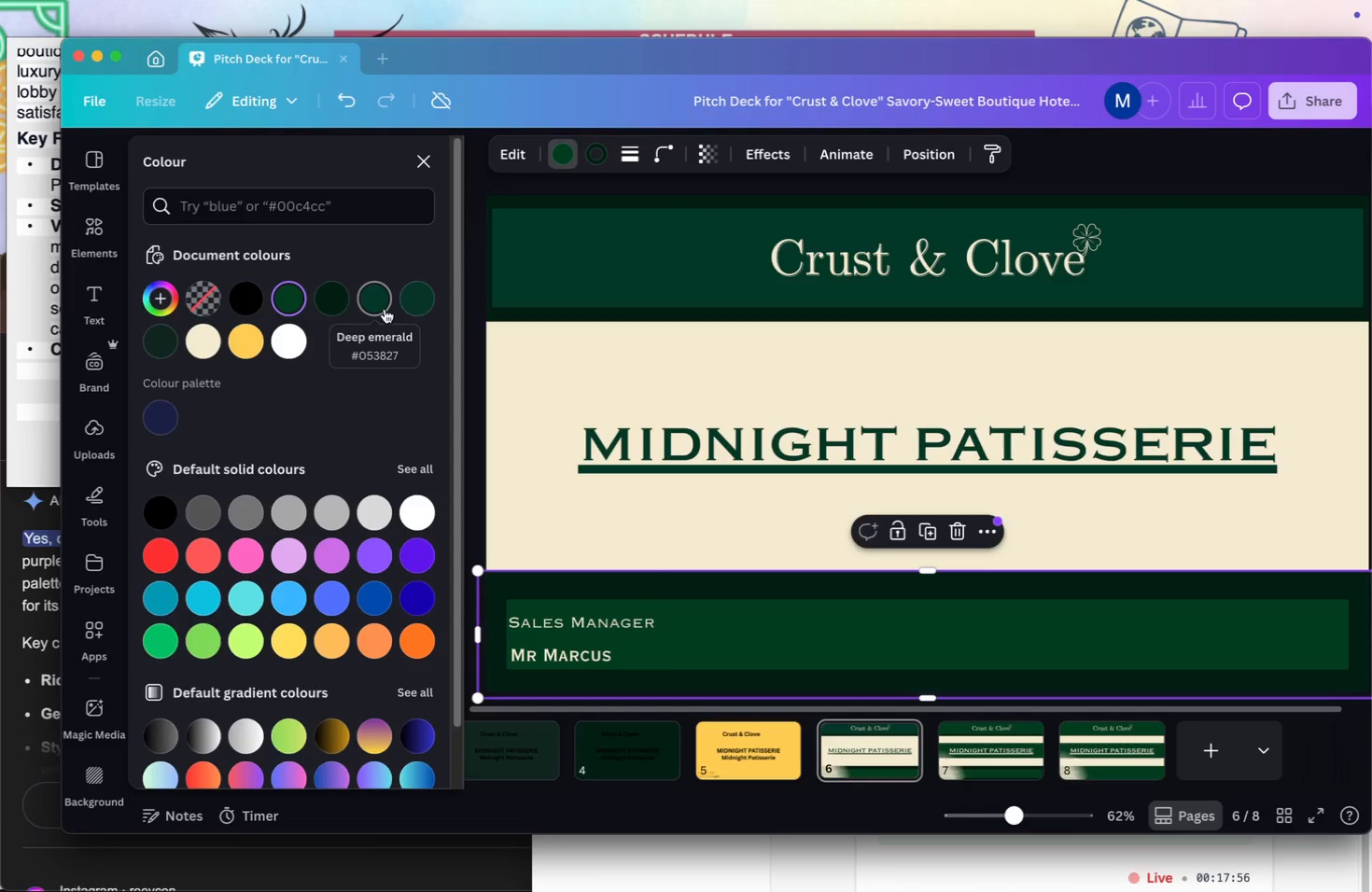 
left_click([385, 309])
 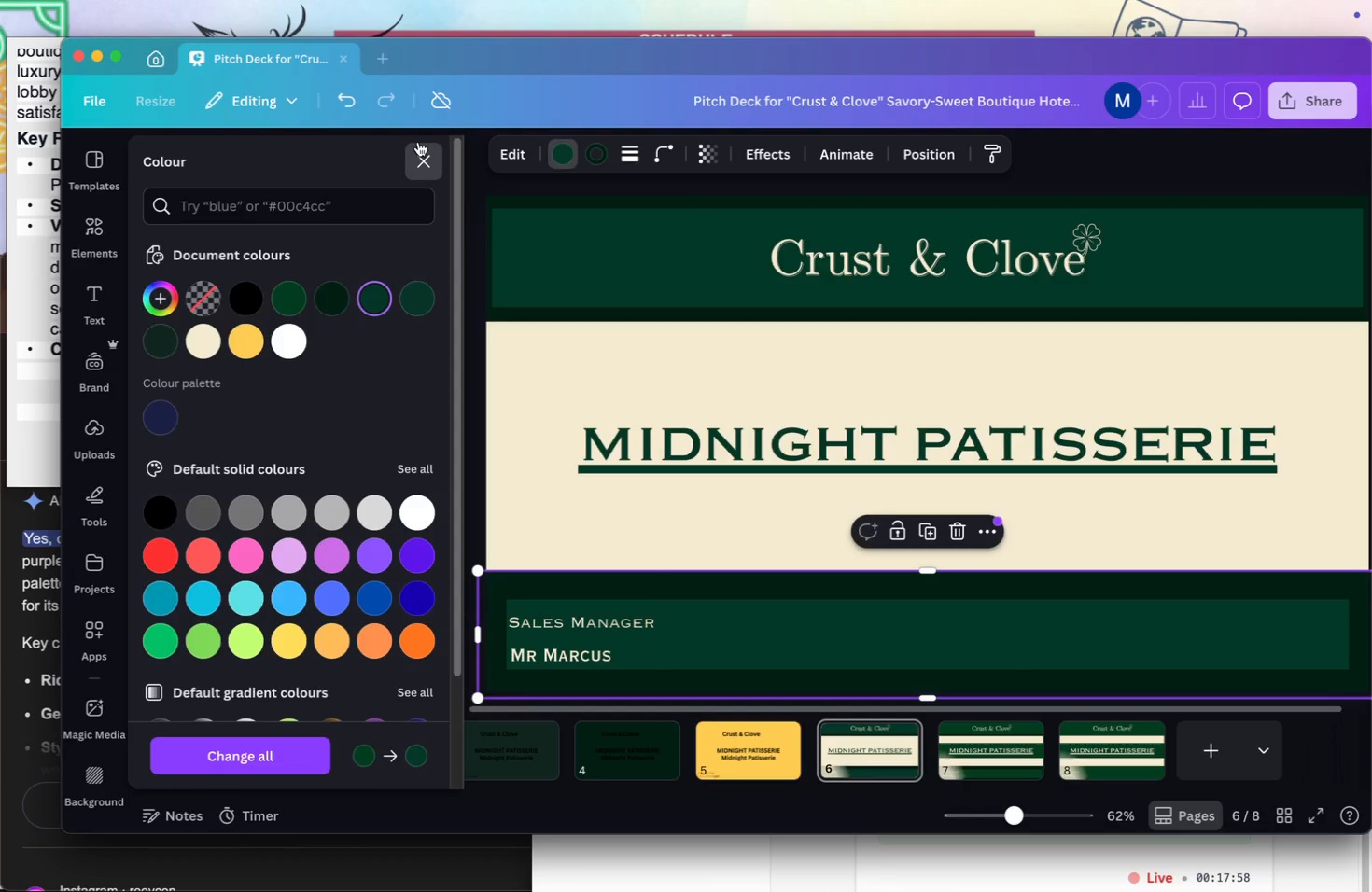 
left_click([418, 142])
 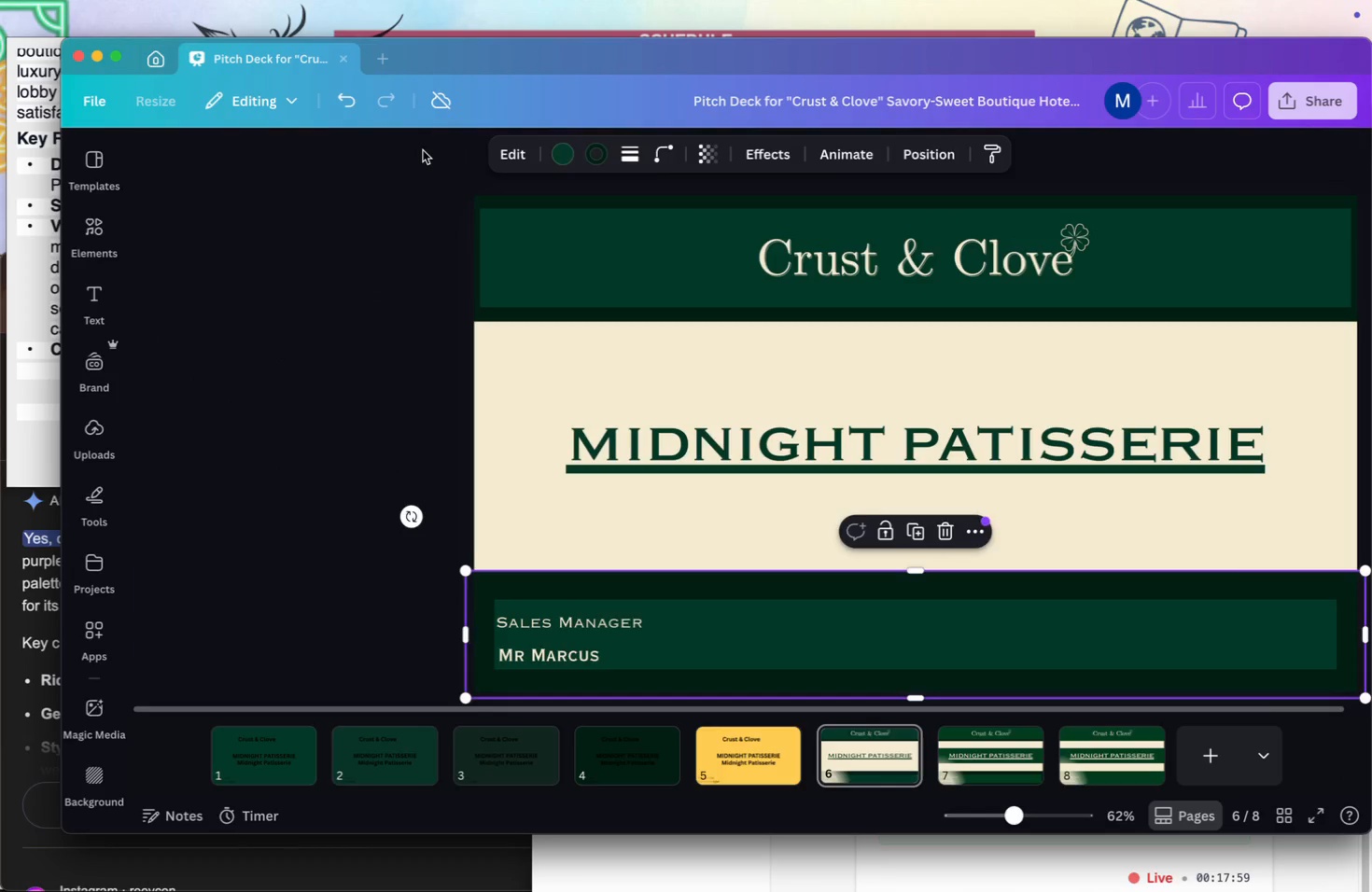 
left_click([423, 150])
 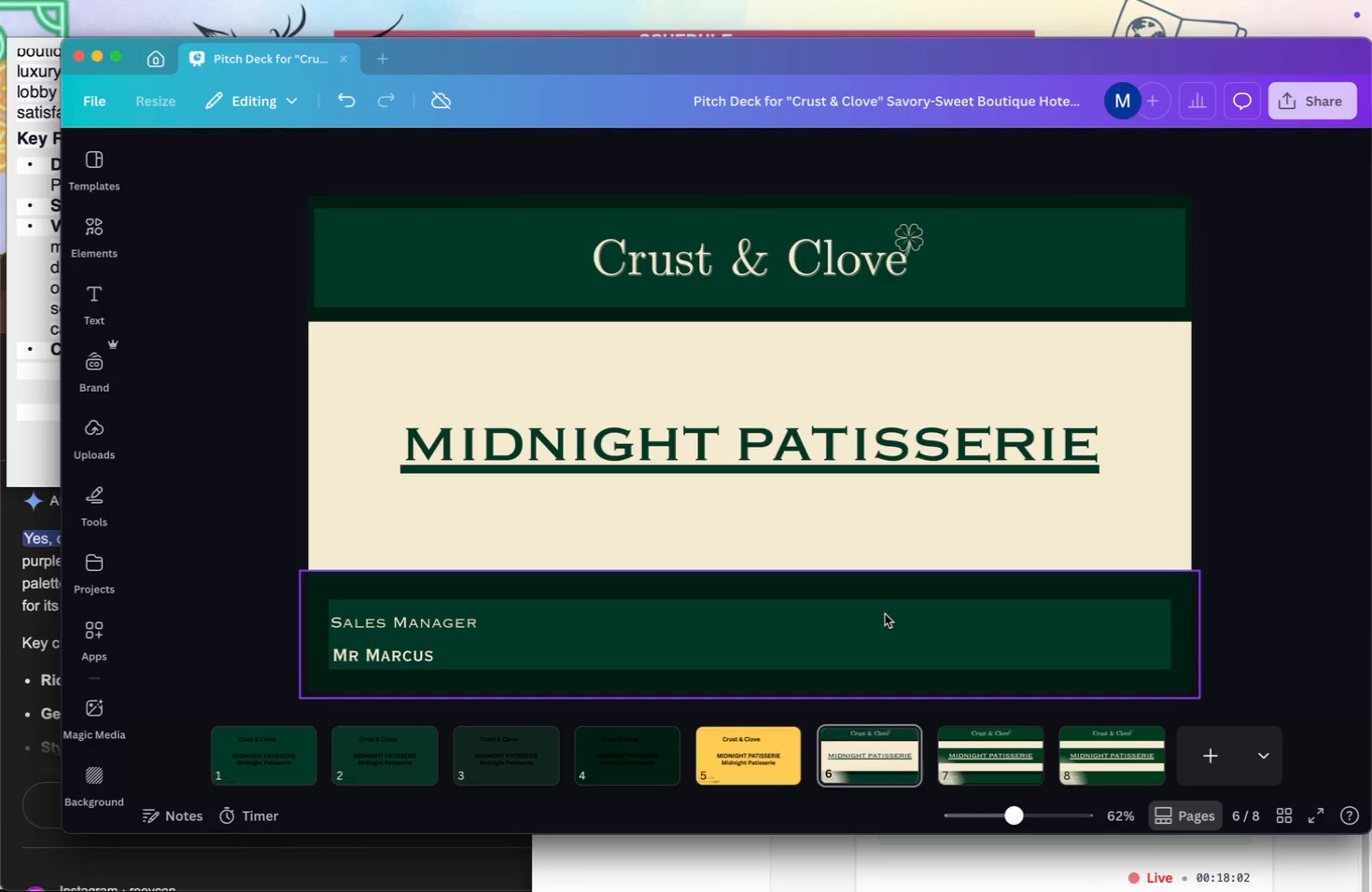 
key(Meta+Z)
 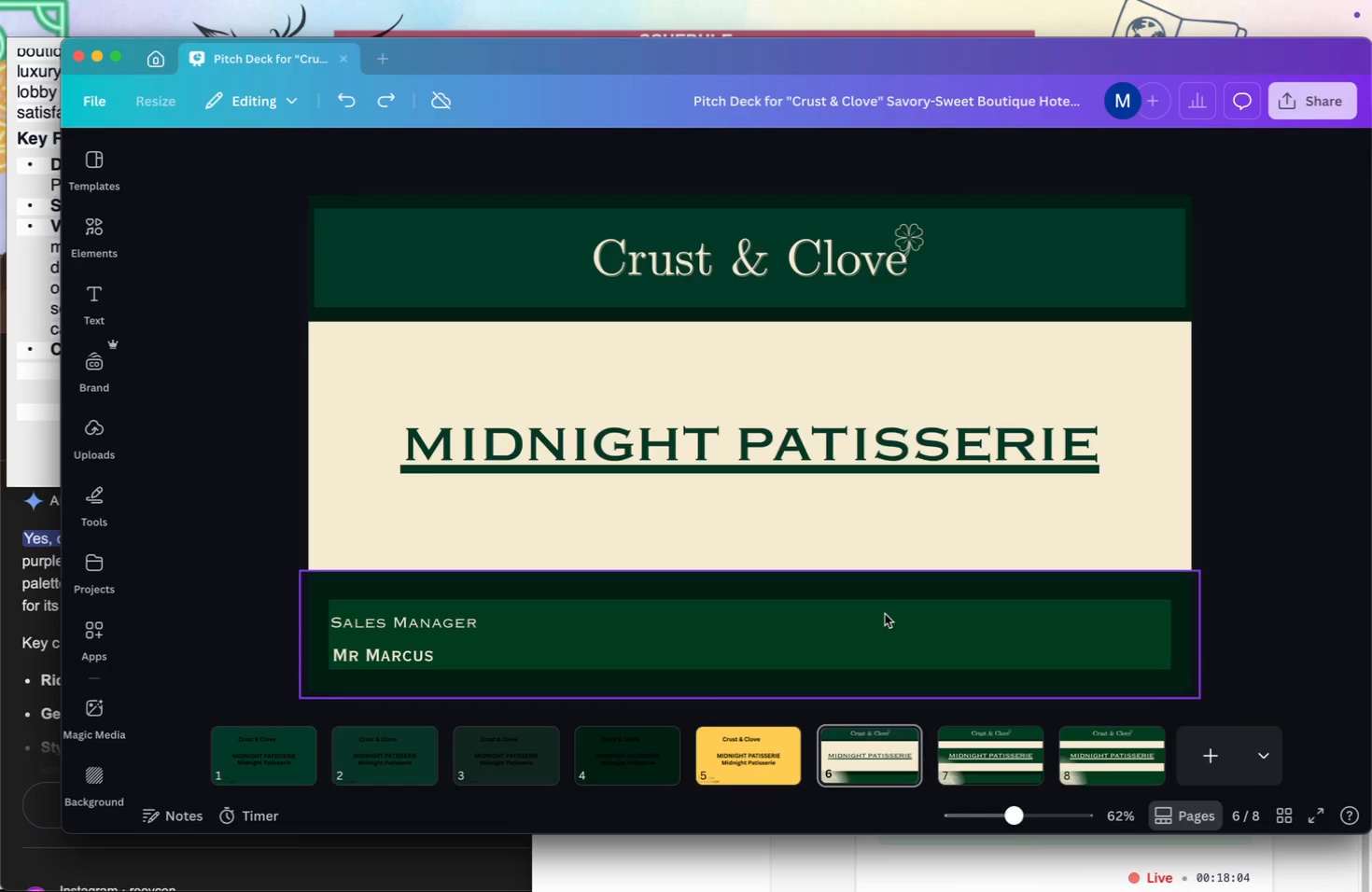 
key(Meta+Z)
 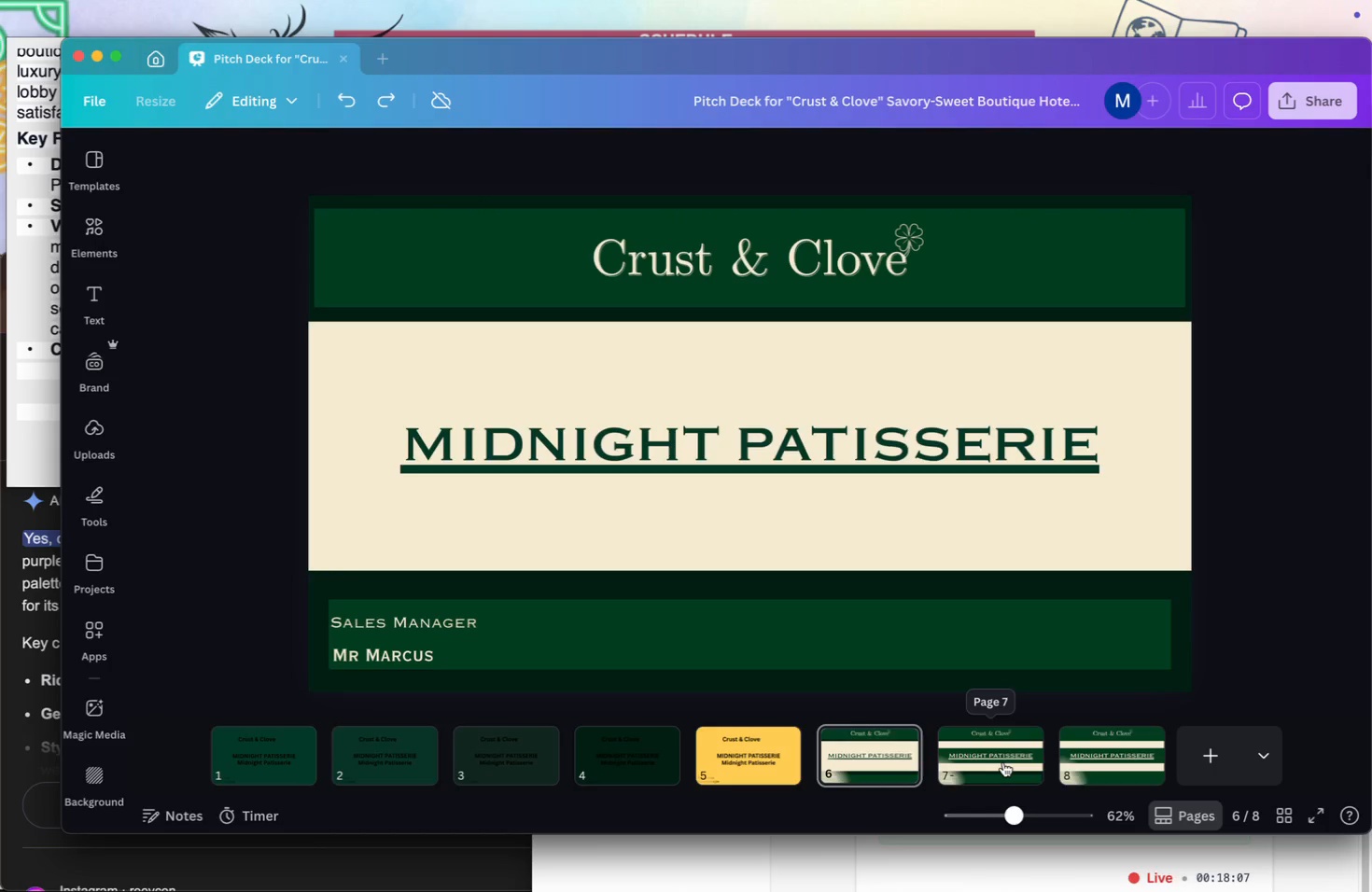 
left_click([1003, 762])
 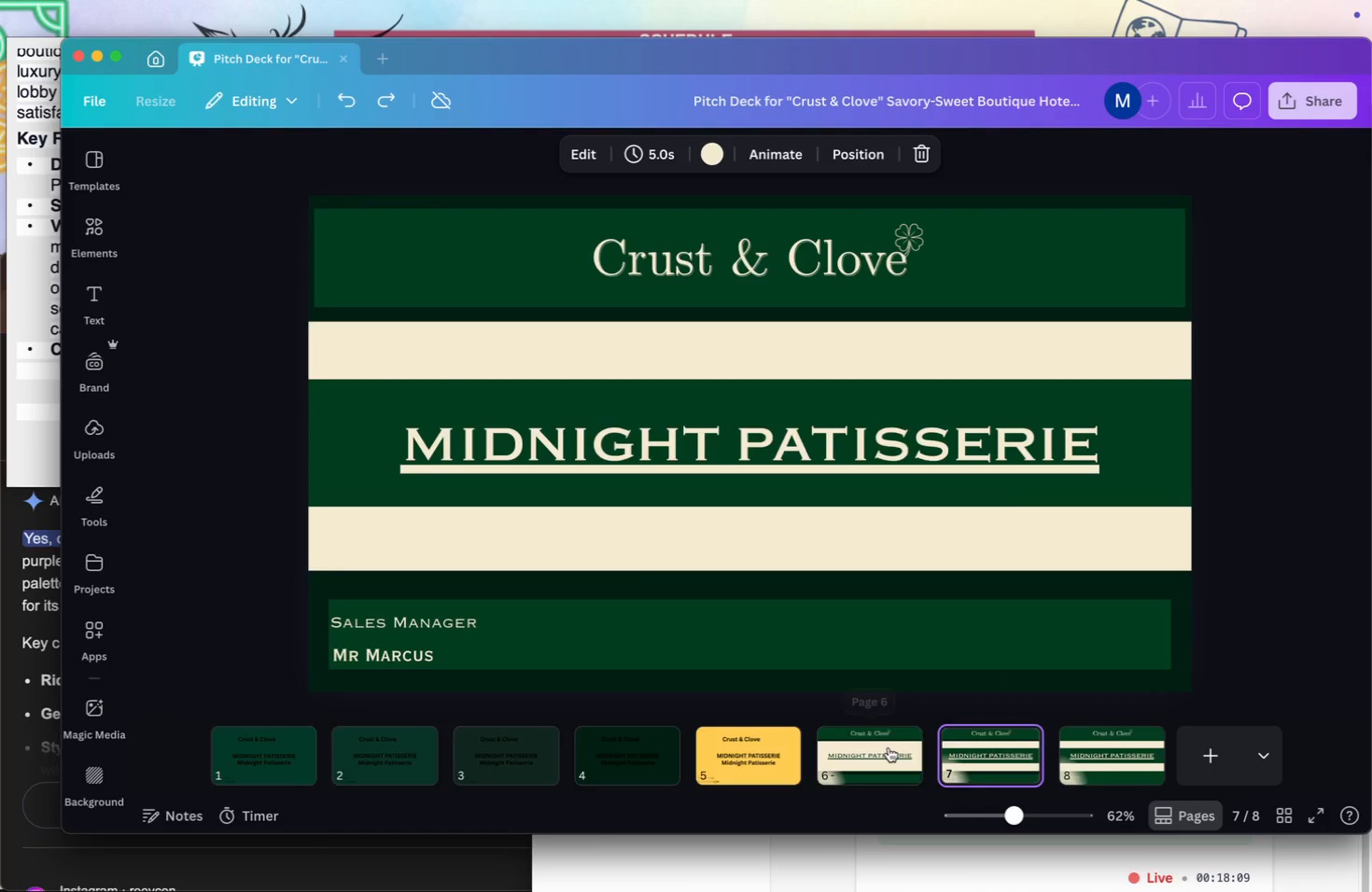 
left_click([887, 748])
 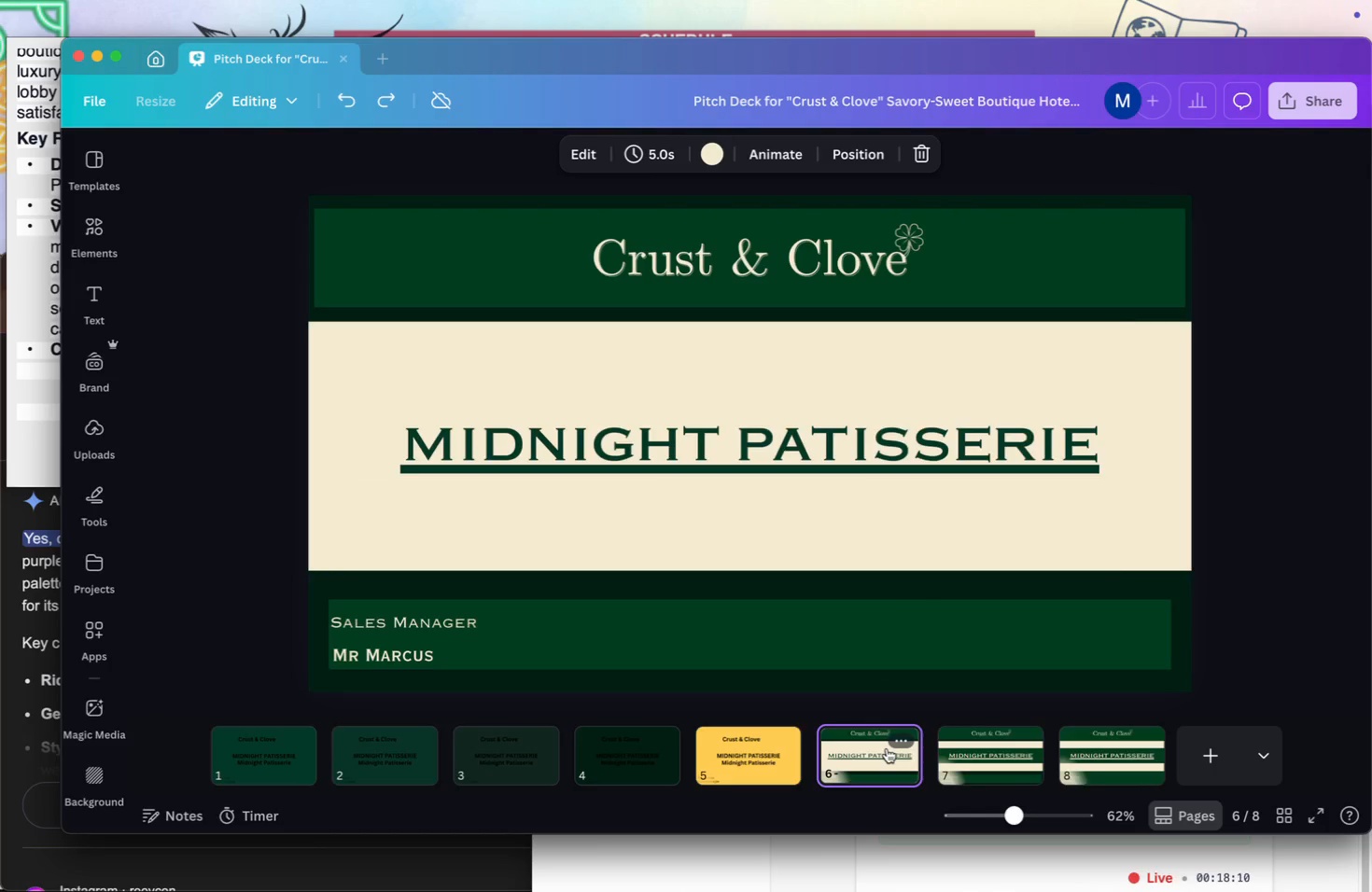 
right_click([887, 748])
 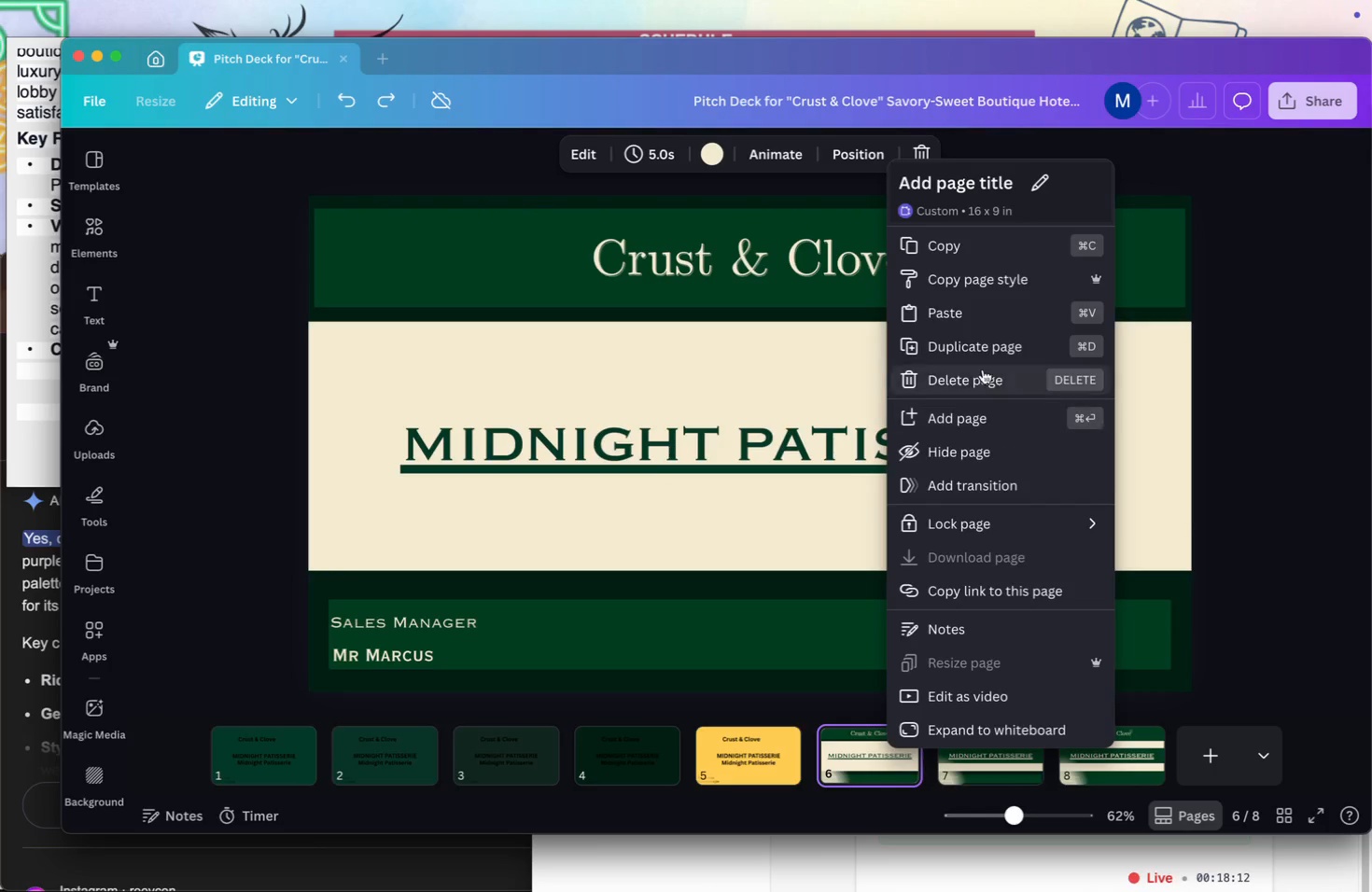 
left_click([974, 341])
 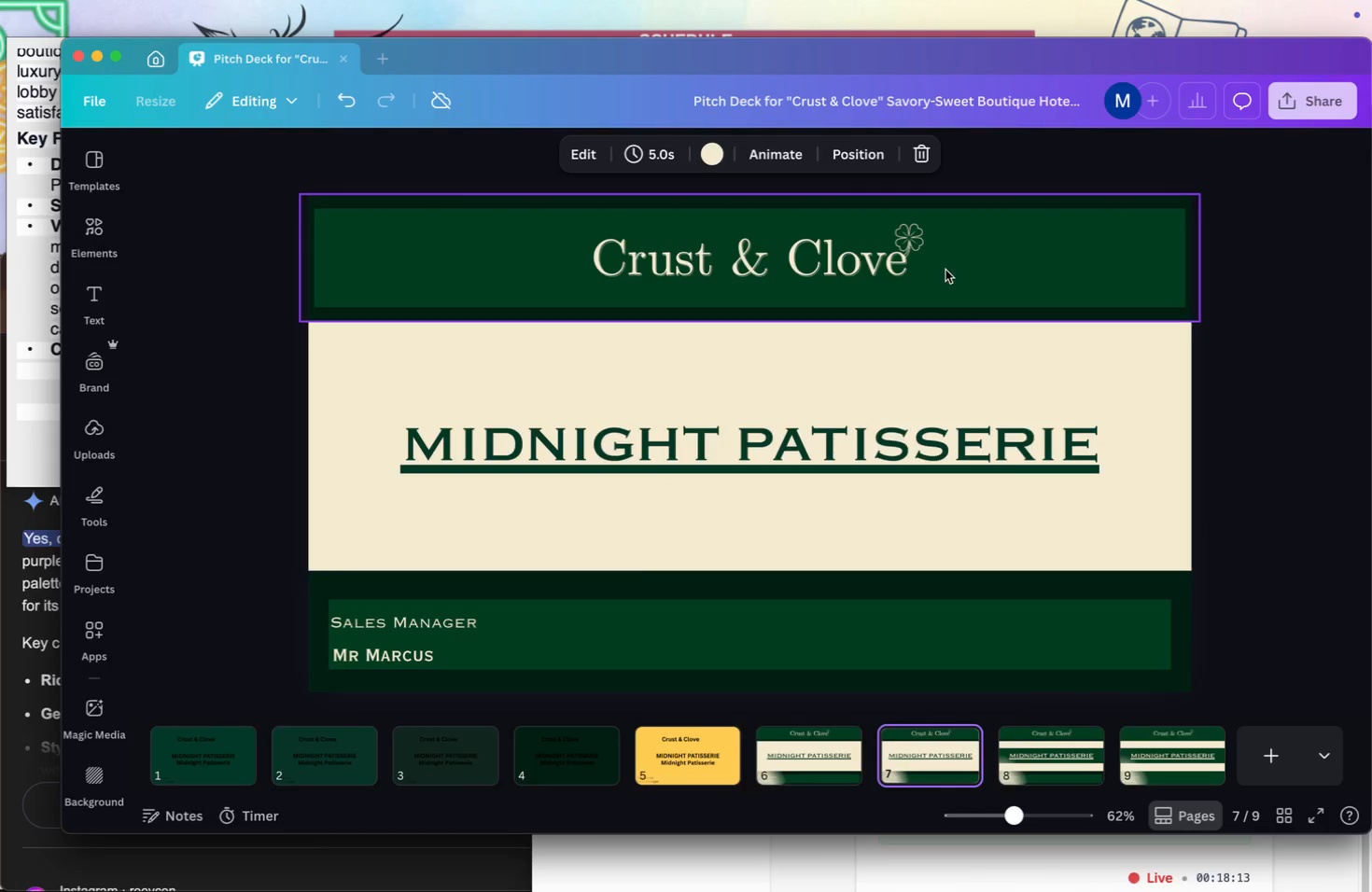 
left_click([946, 270])
 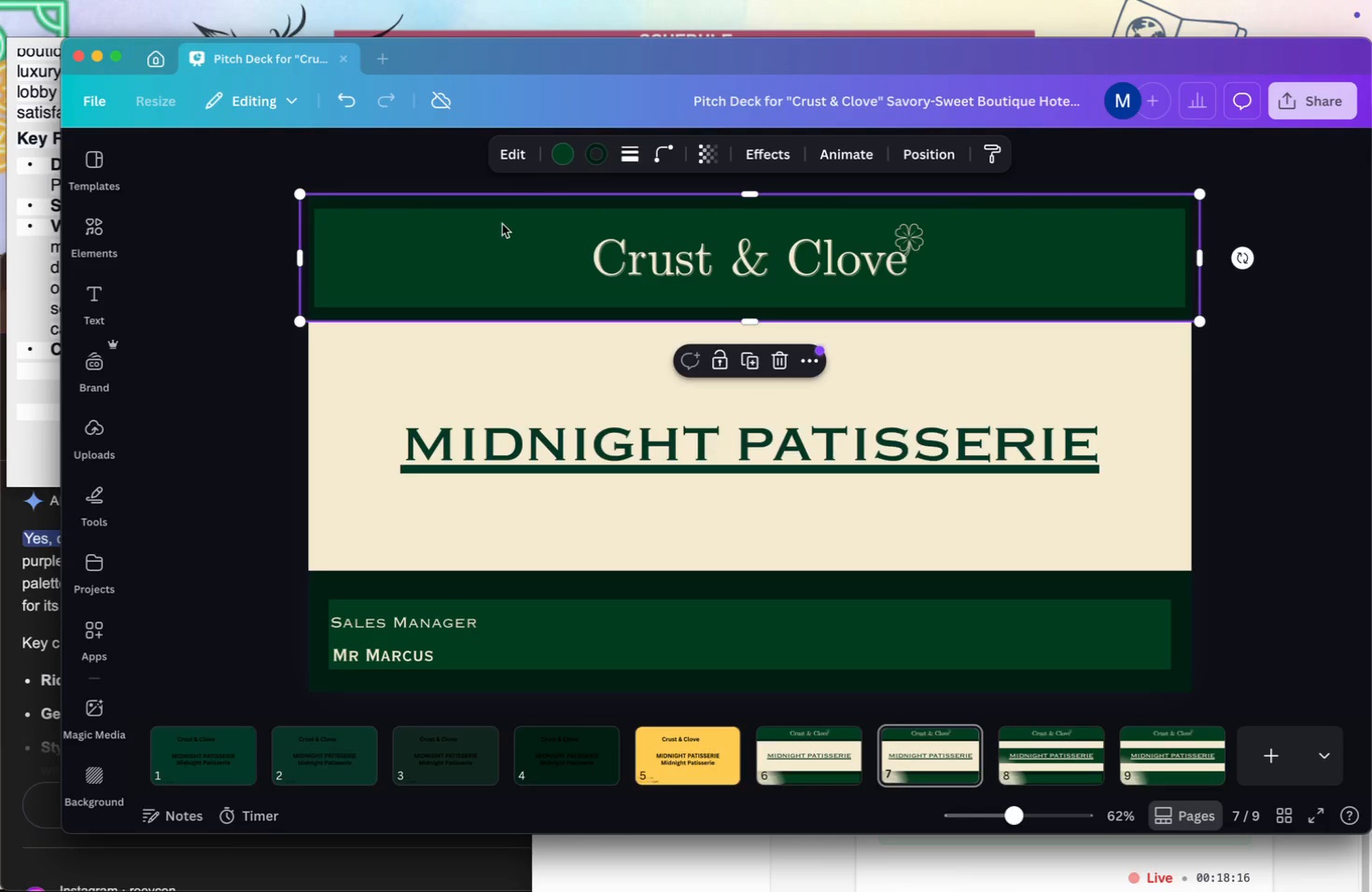 
left_click([561, 146])
 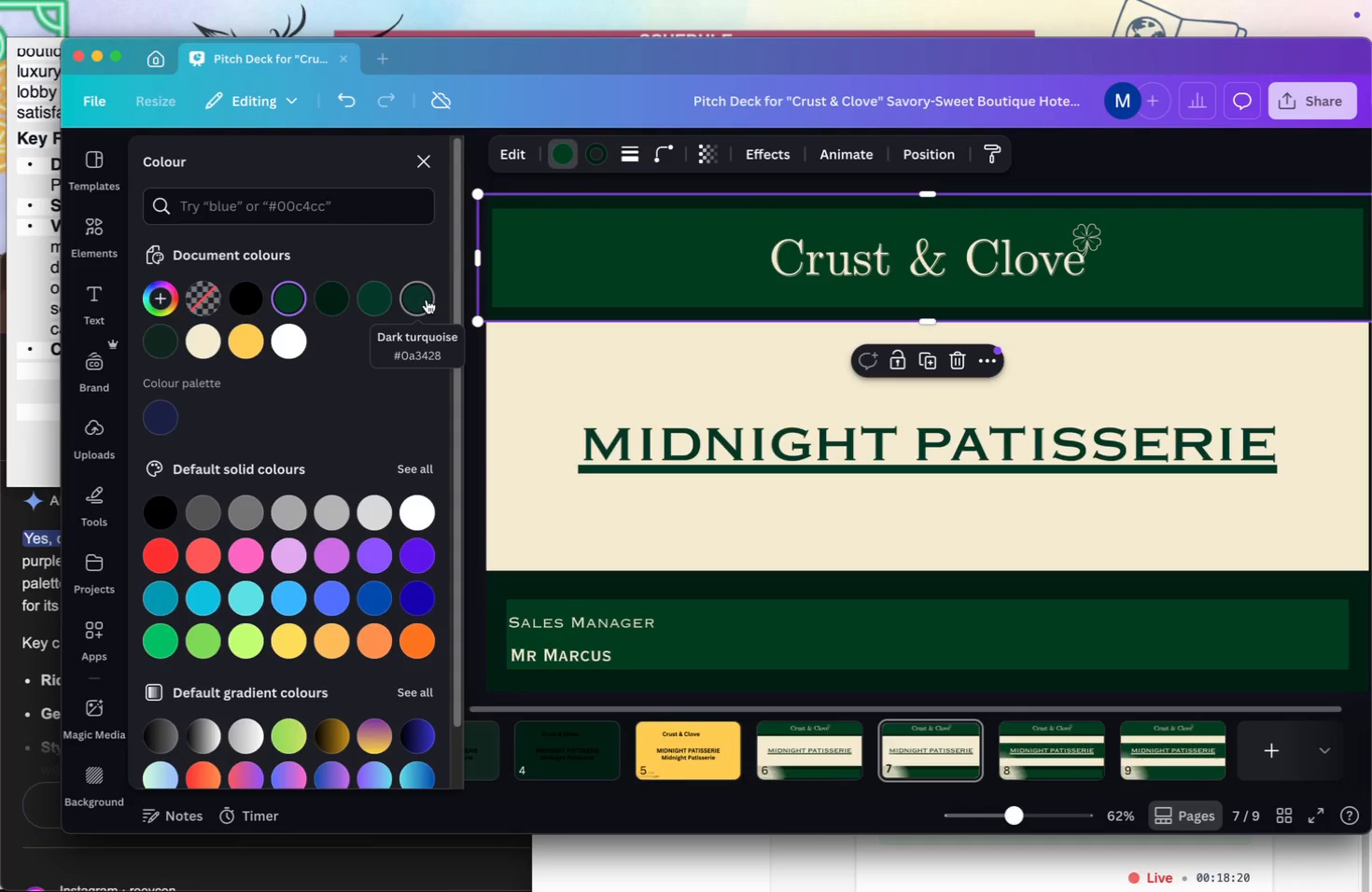 
left_click([385, 300])
 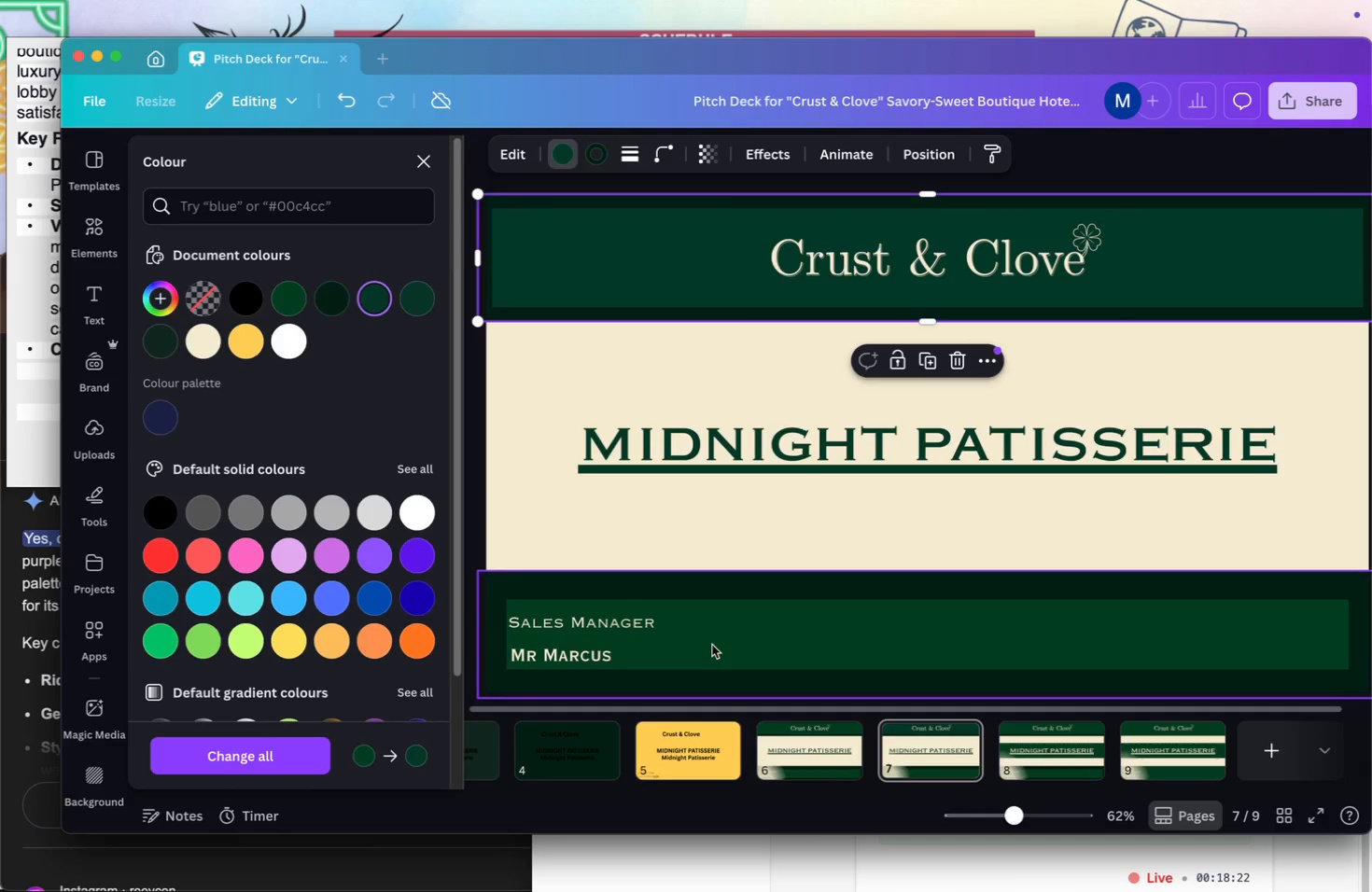 
left_click([725, 652])
 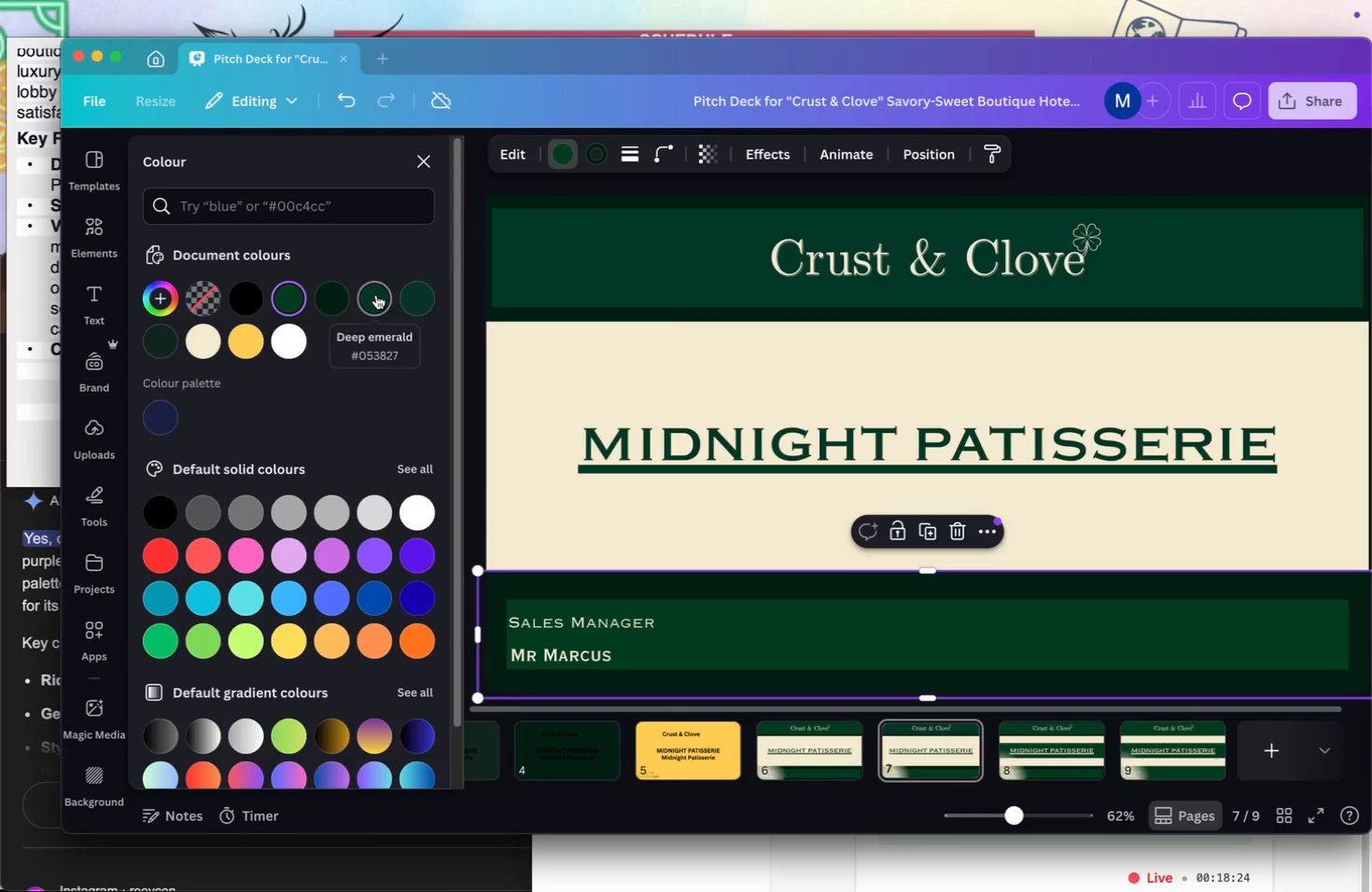 
left_click([376, 295])
 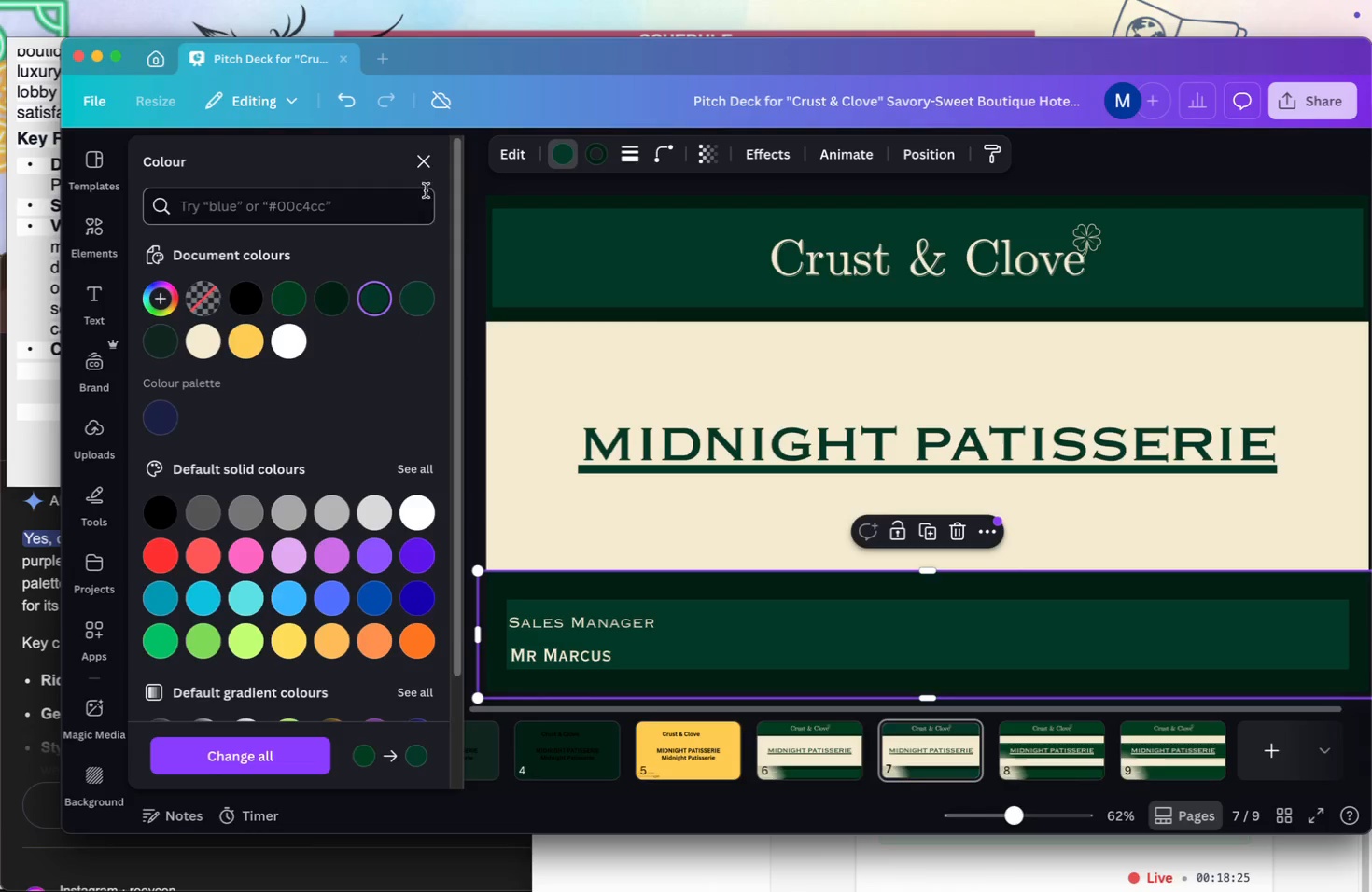 
left_click([428, 164])
 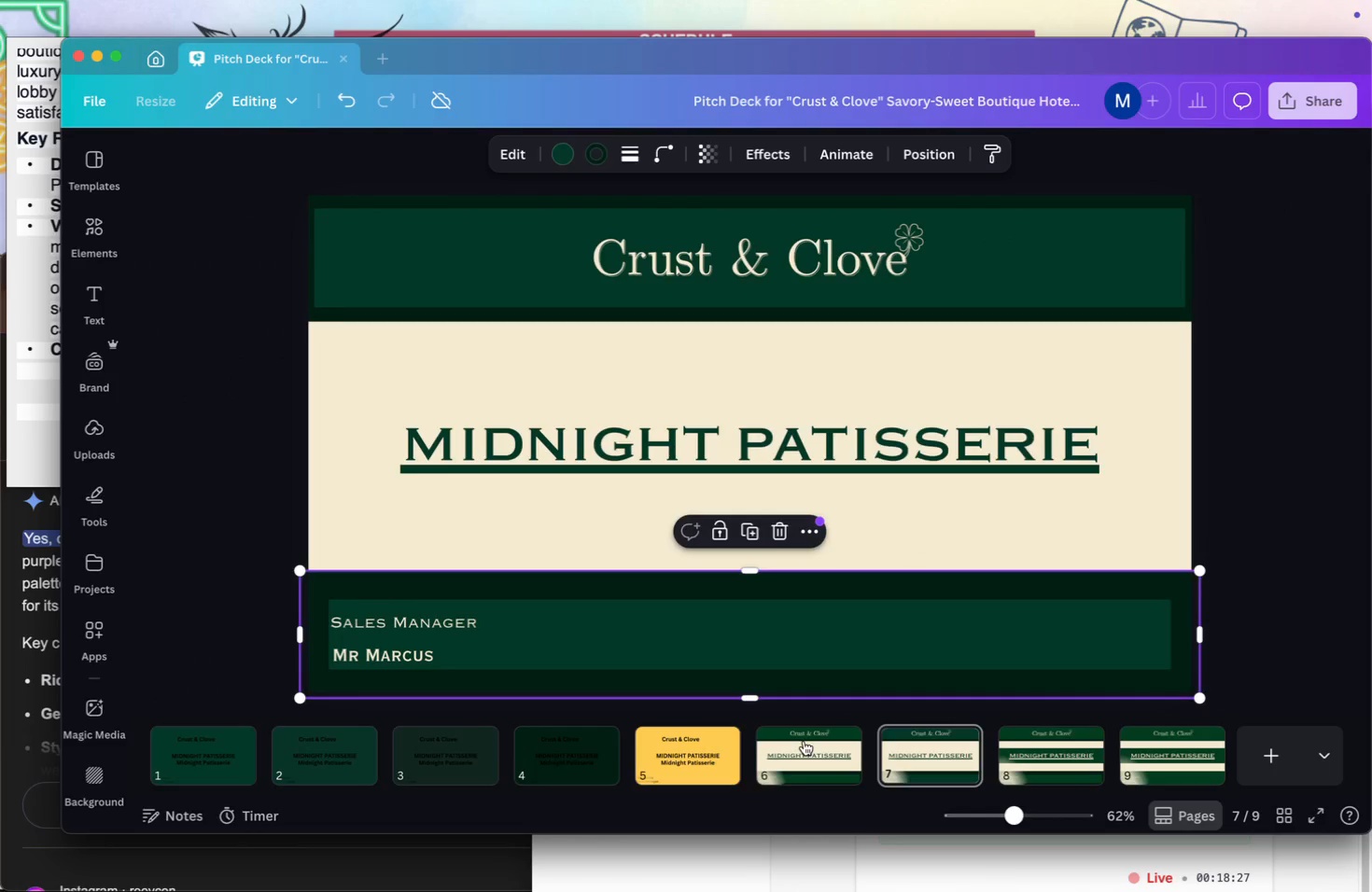 
left_click([789, 738])
 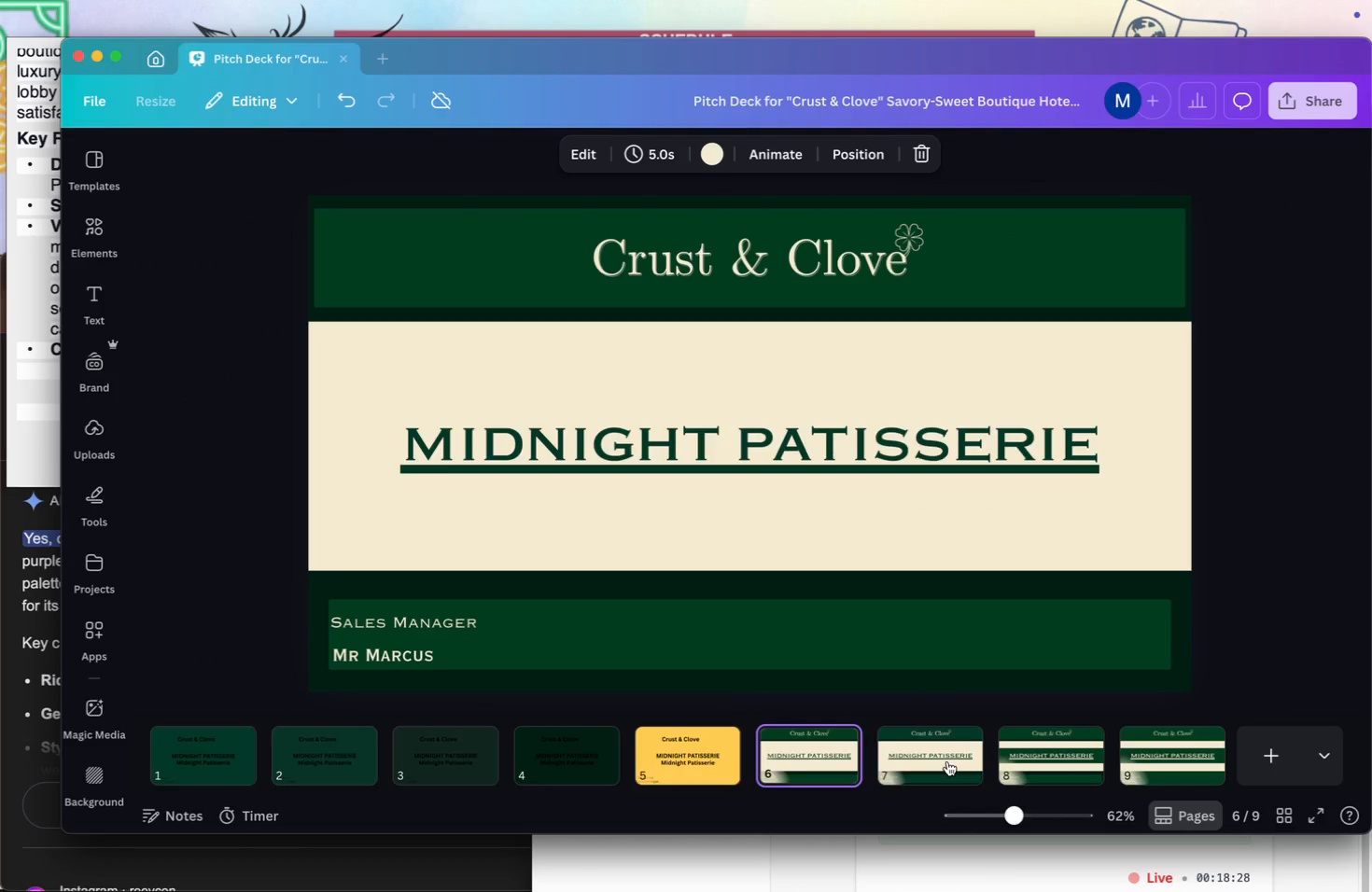 
left_click([947, 761])
 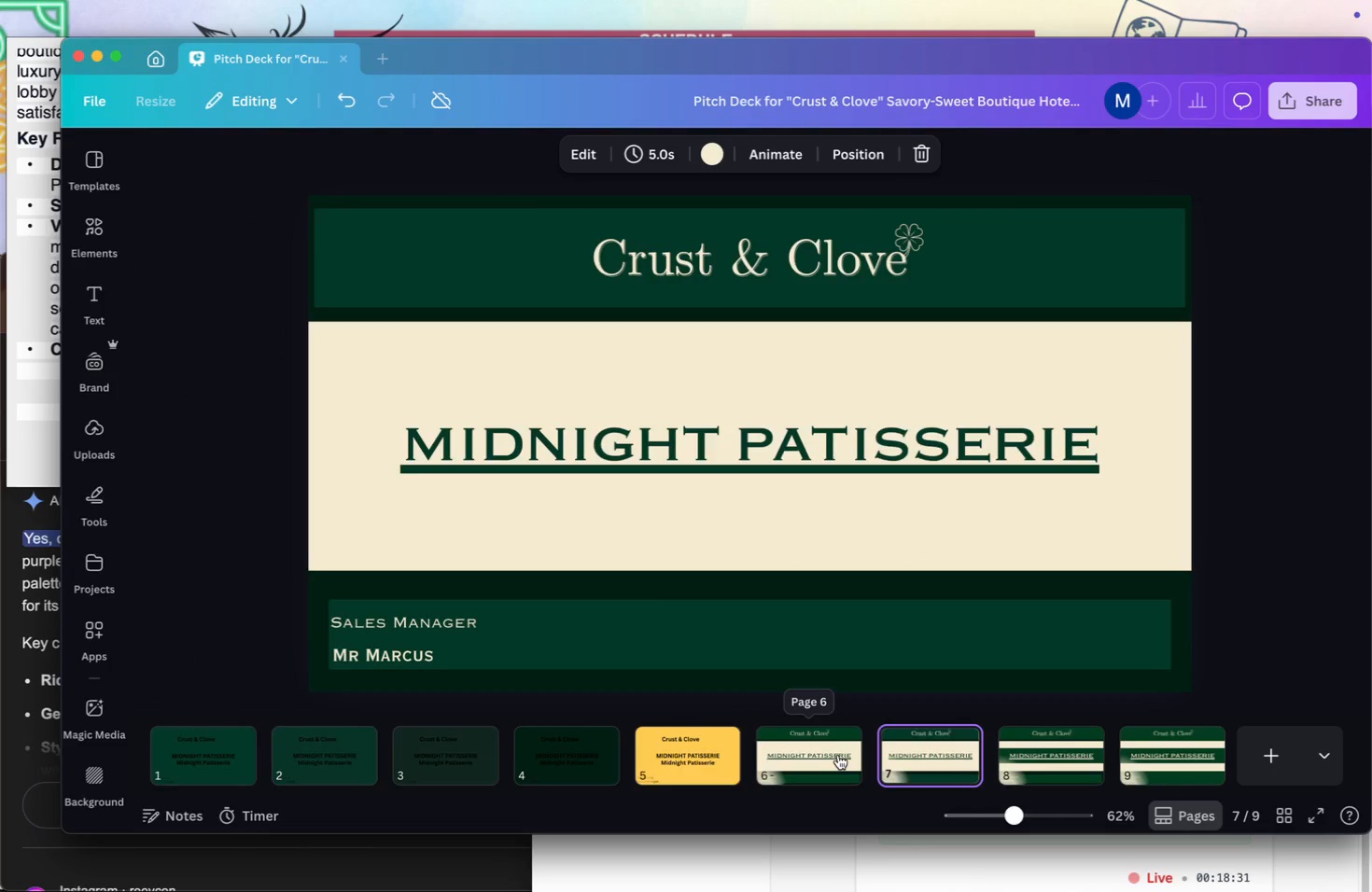 
left_click([838, 755])
 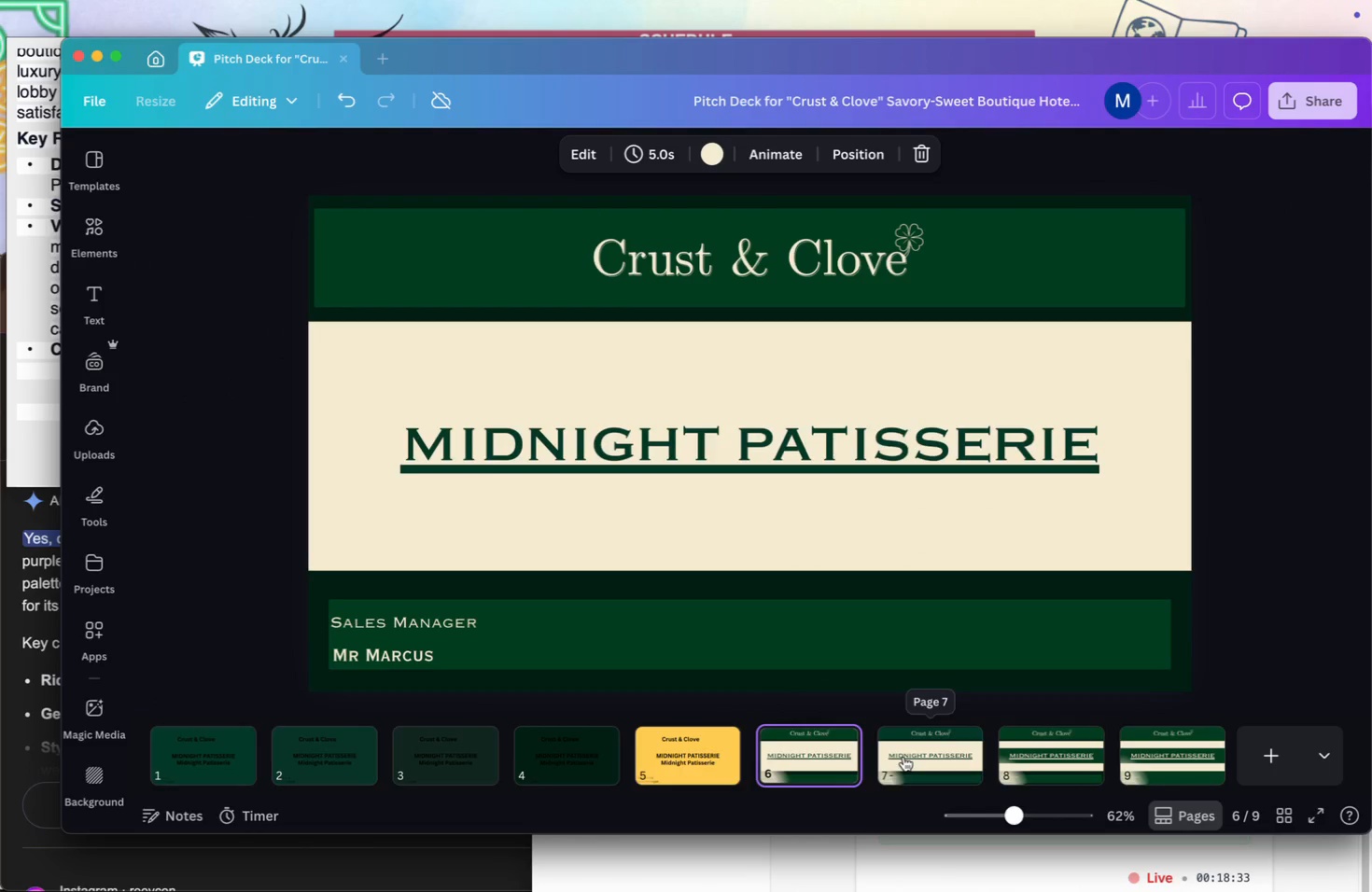 
left_click([903, 757])
 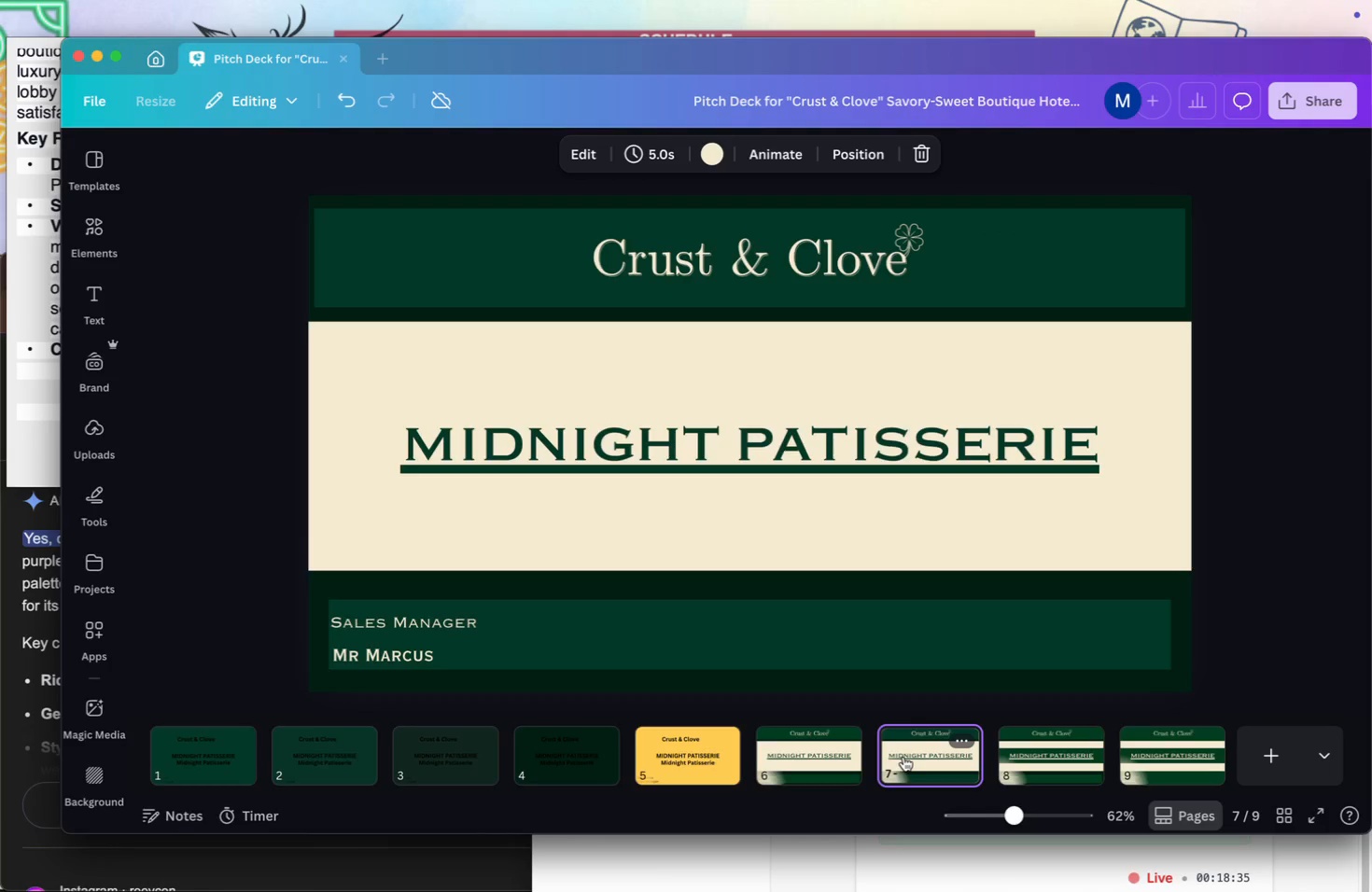 
left_click([827, 746])
 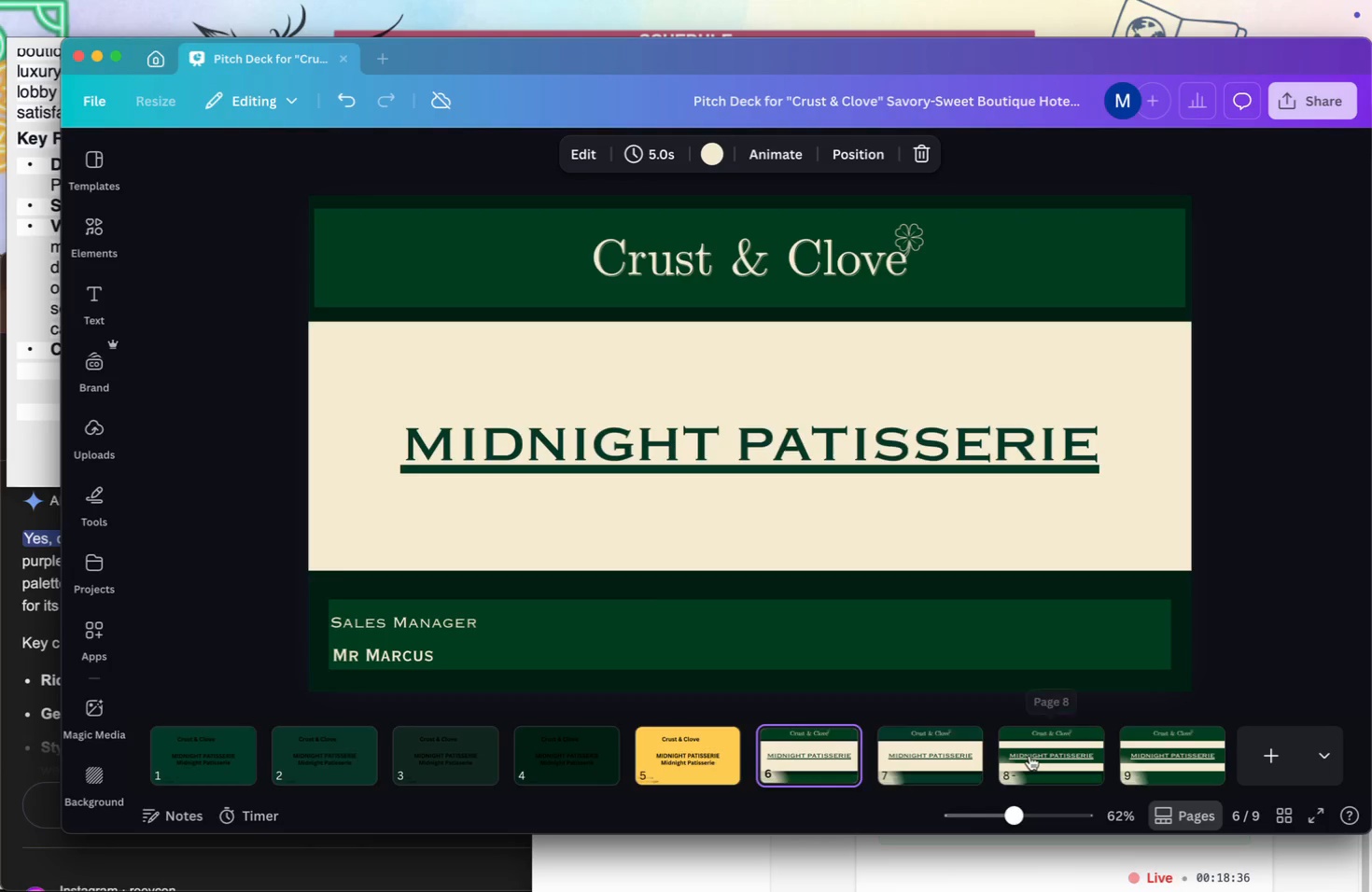 
left_click([1029, 756])
 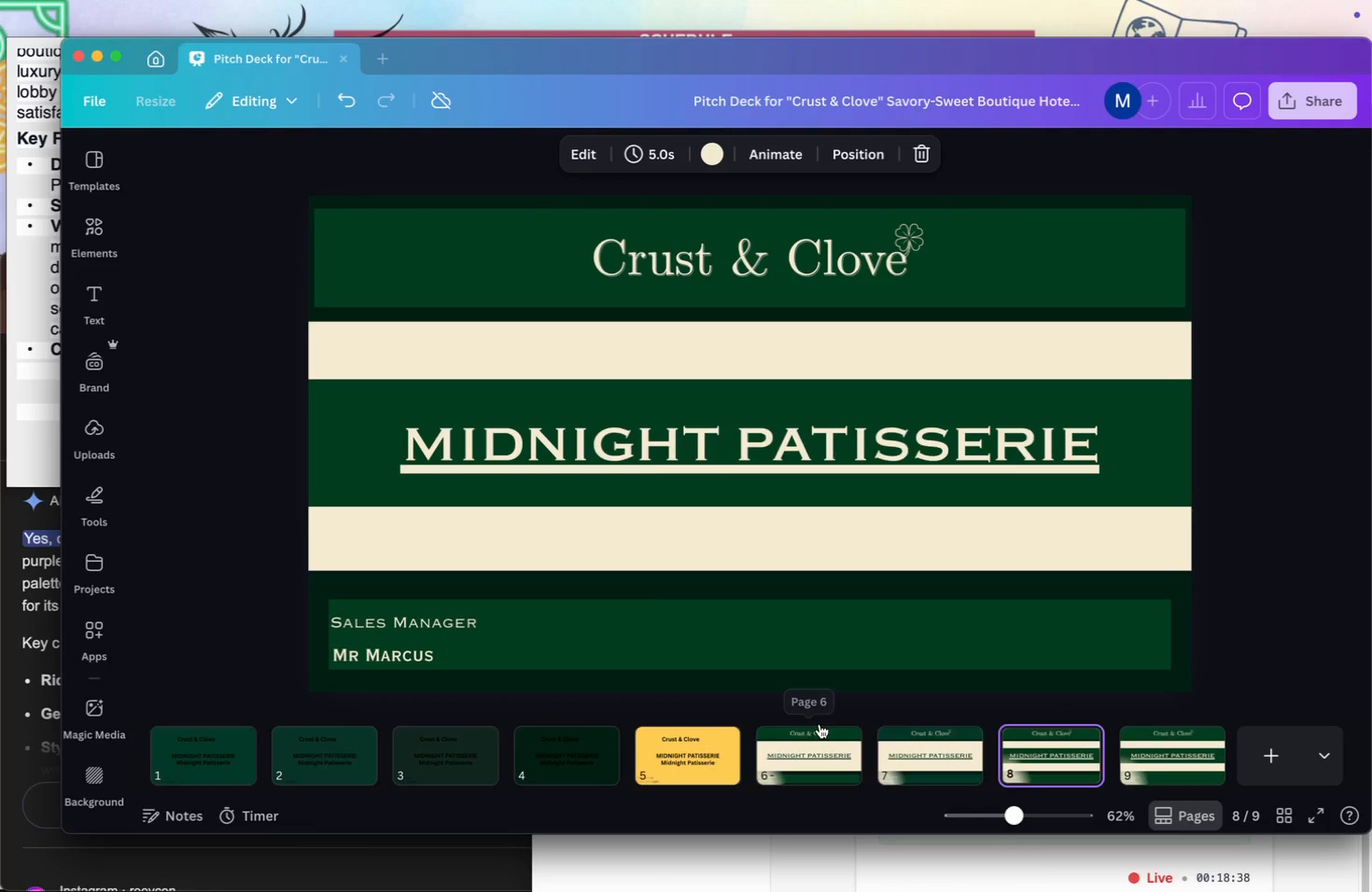 
left_click([818, 732])
 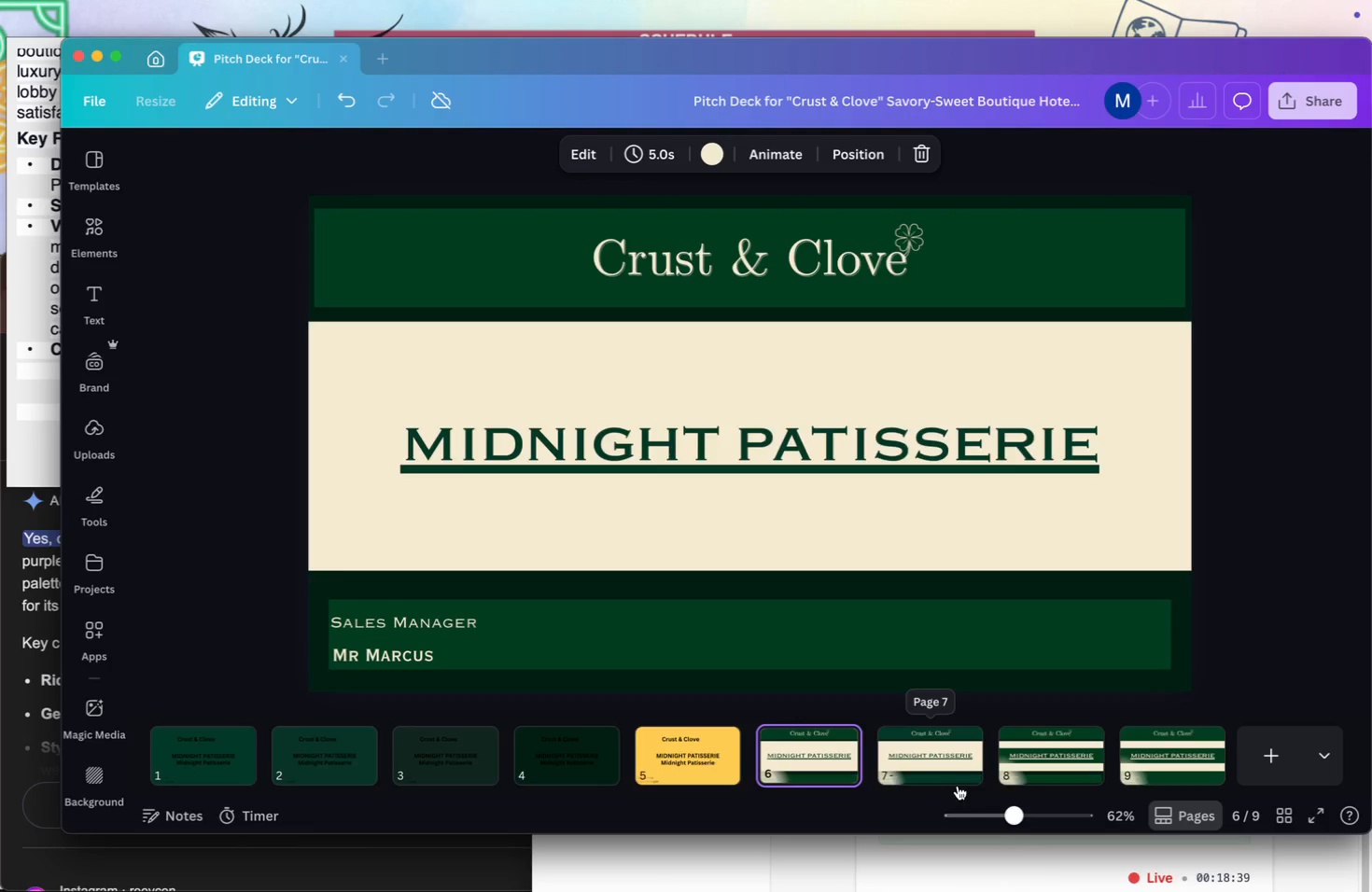 
left_click([936, 764])
 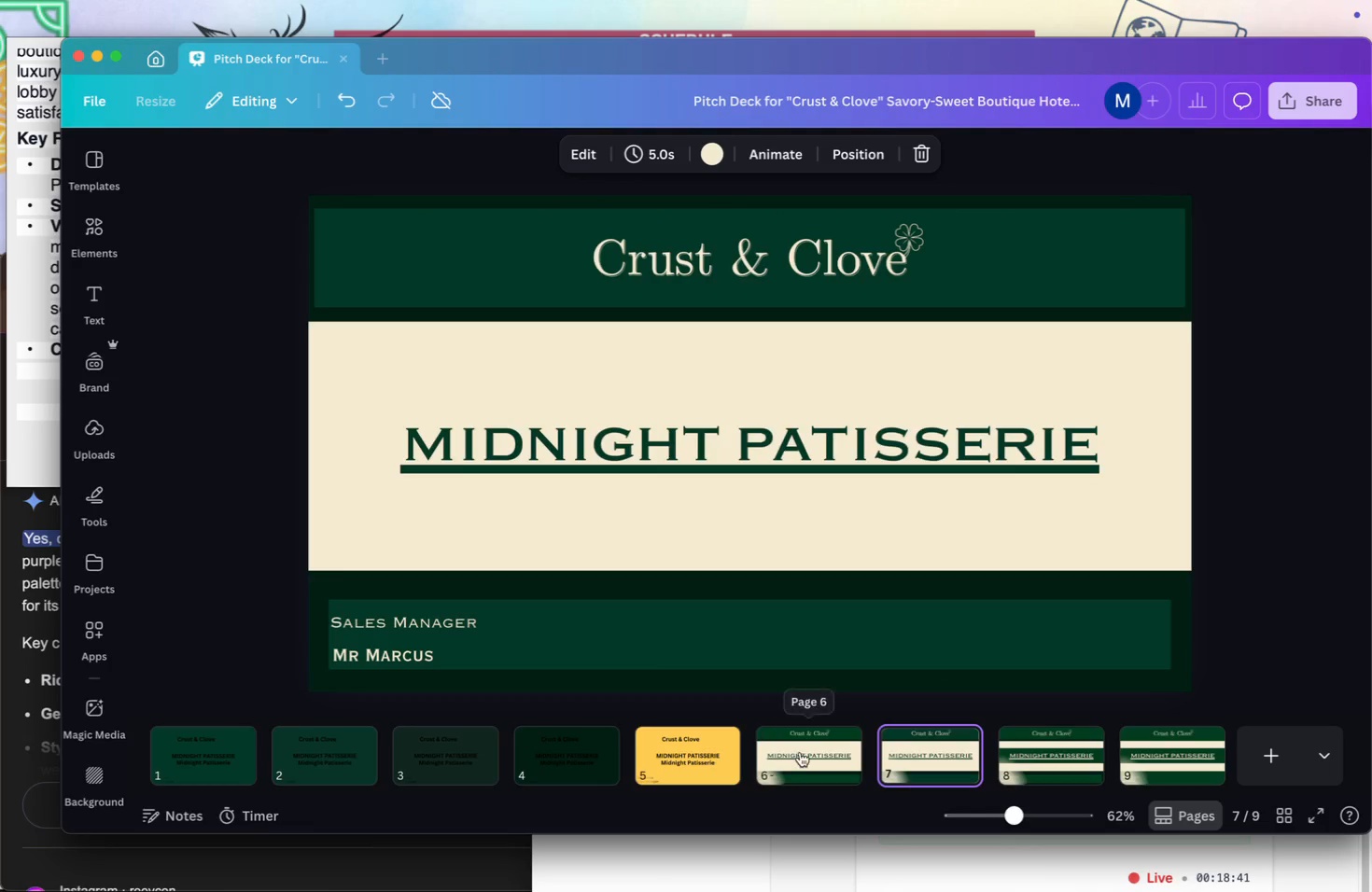 
left_click([803, 754])
 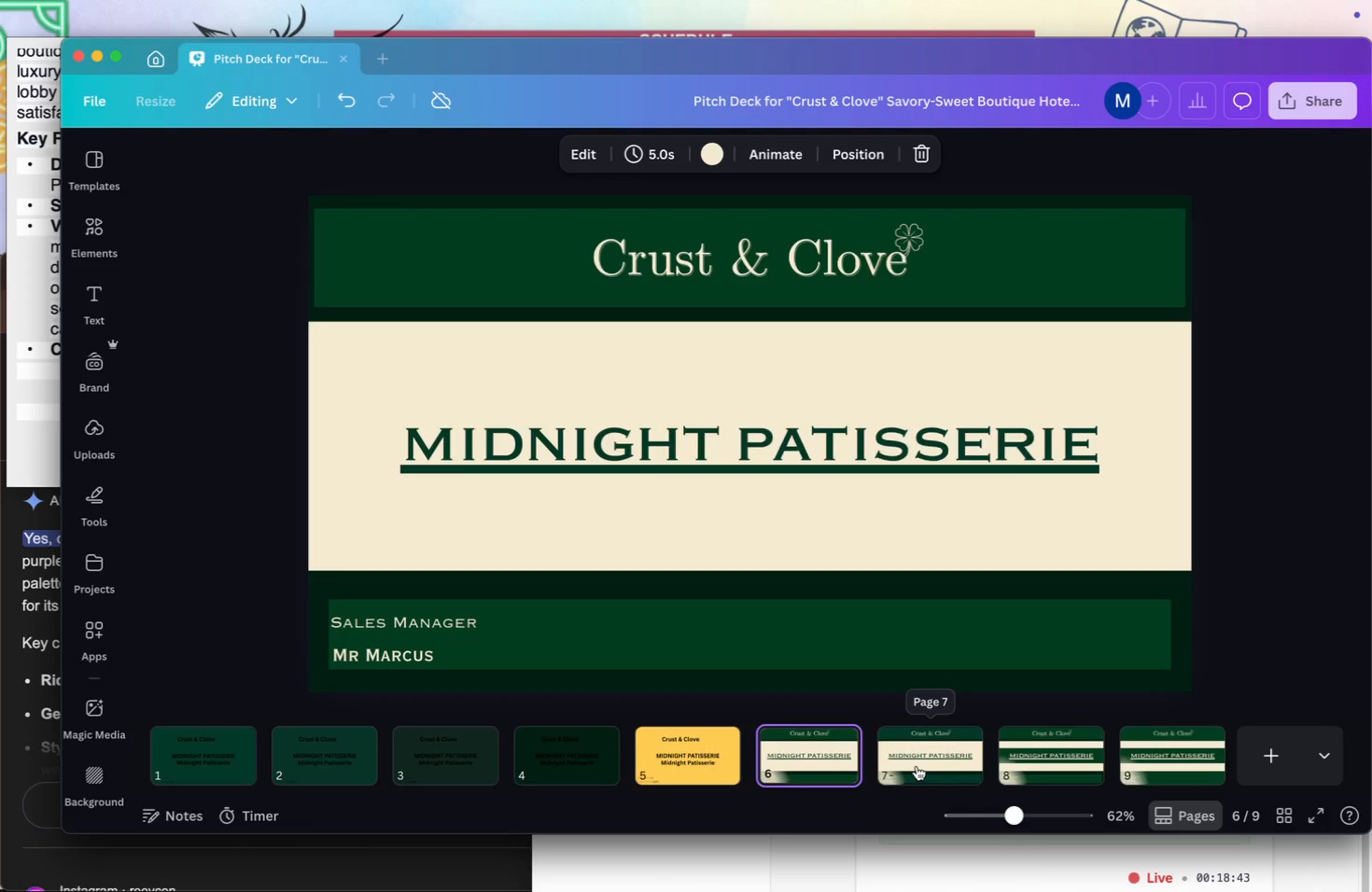 
left_click([917, 766])
 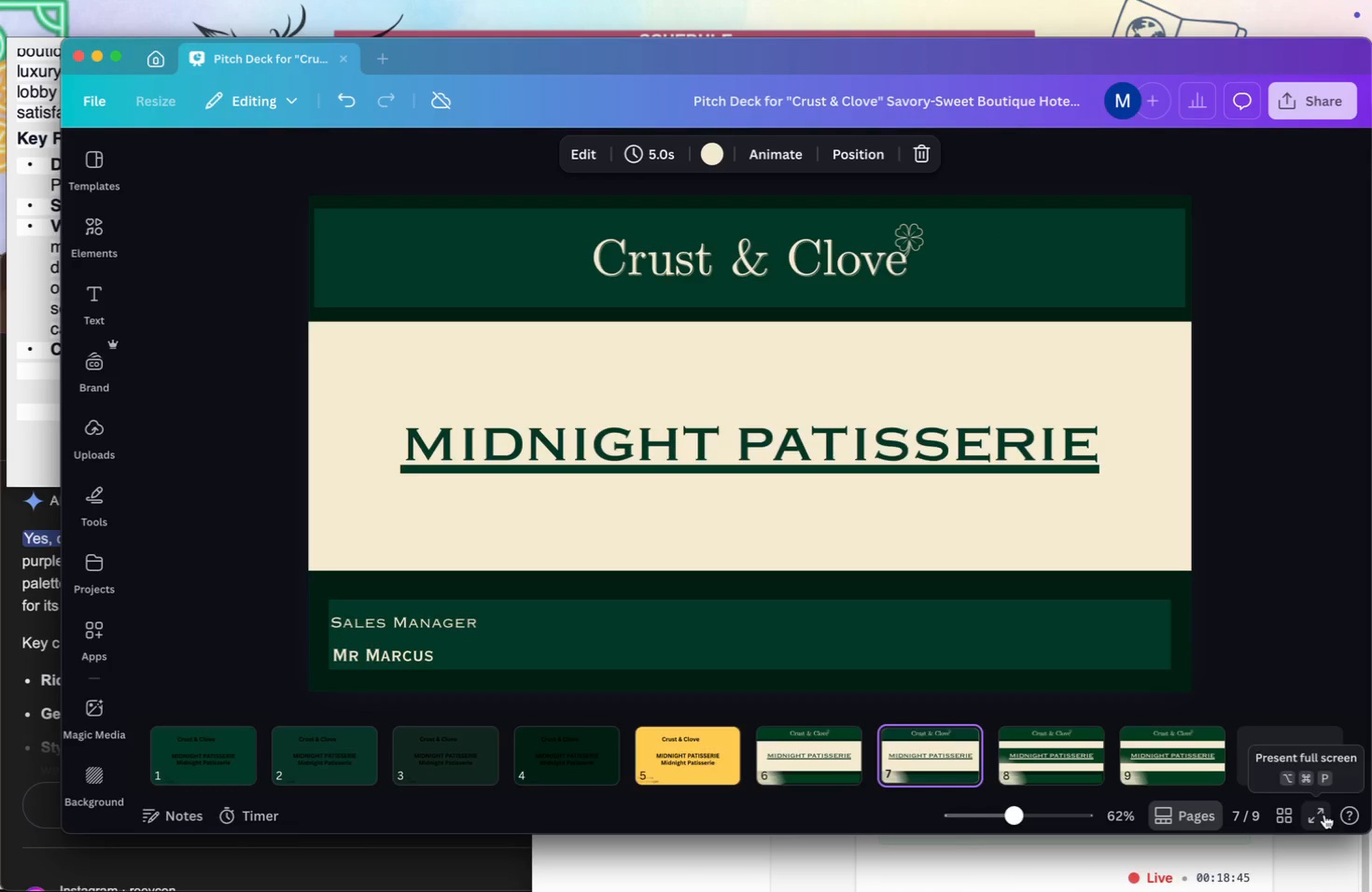 
left_click([1324, 815])
 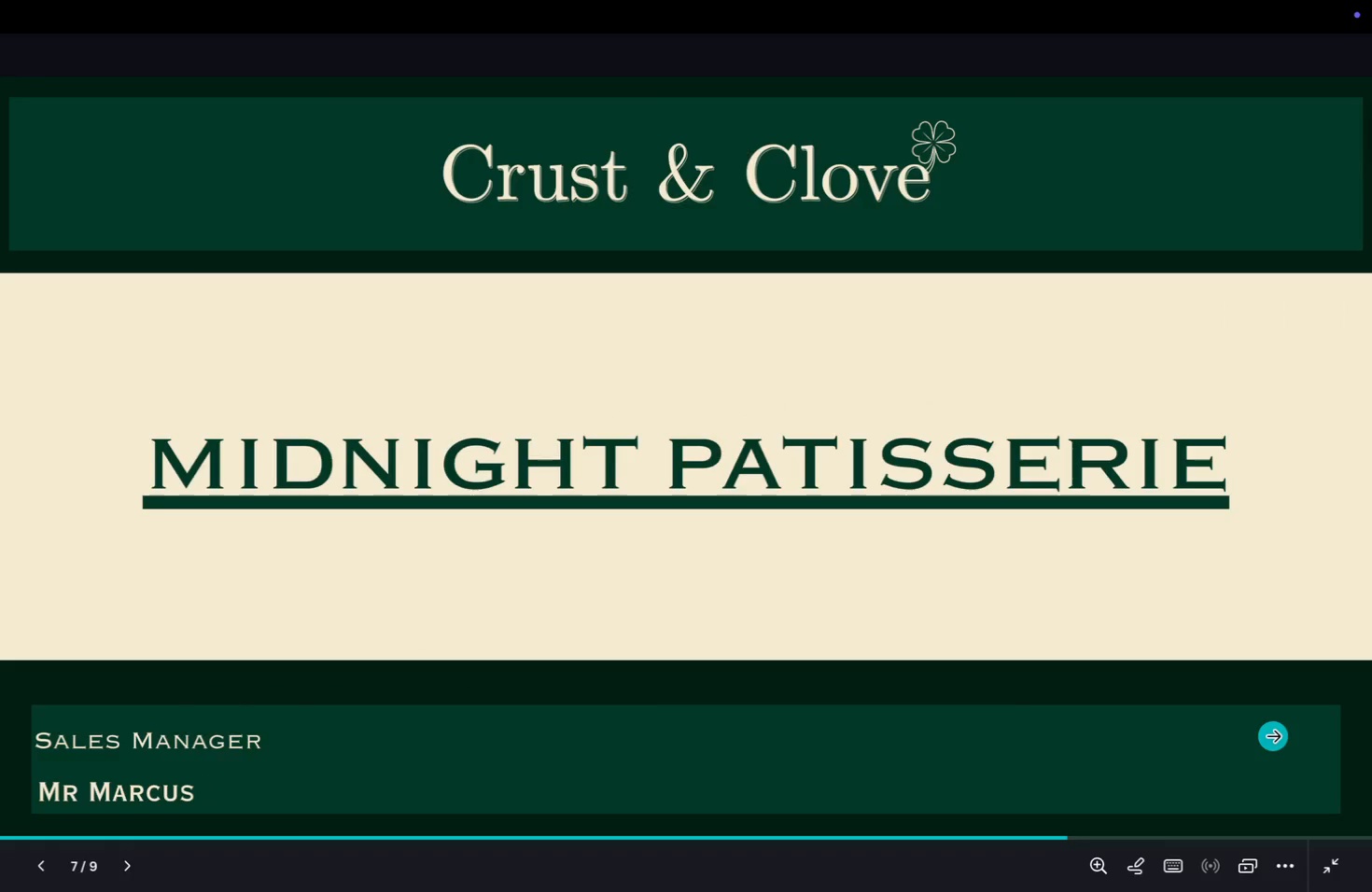 
key(ArrowLeft)
 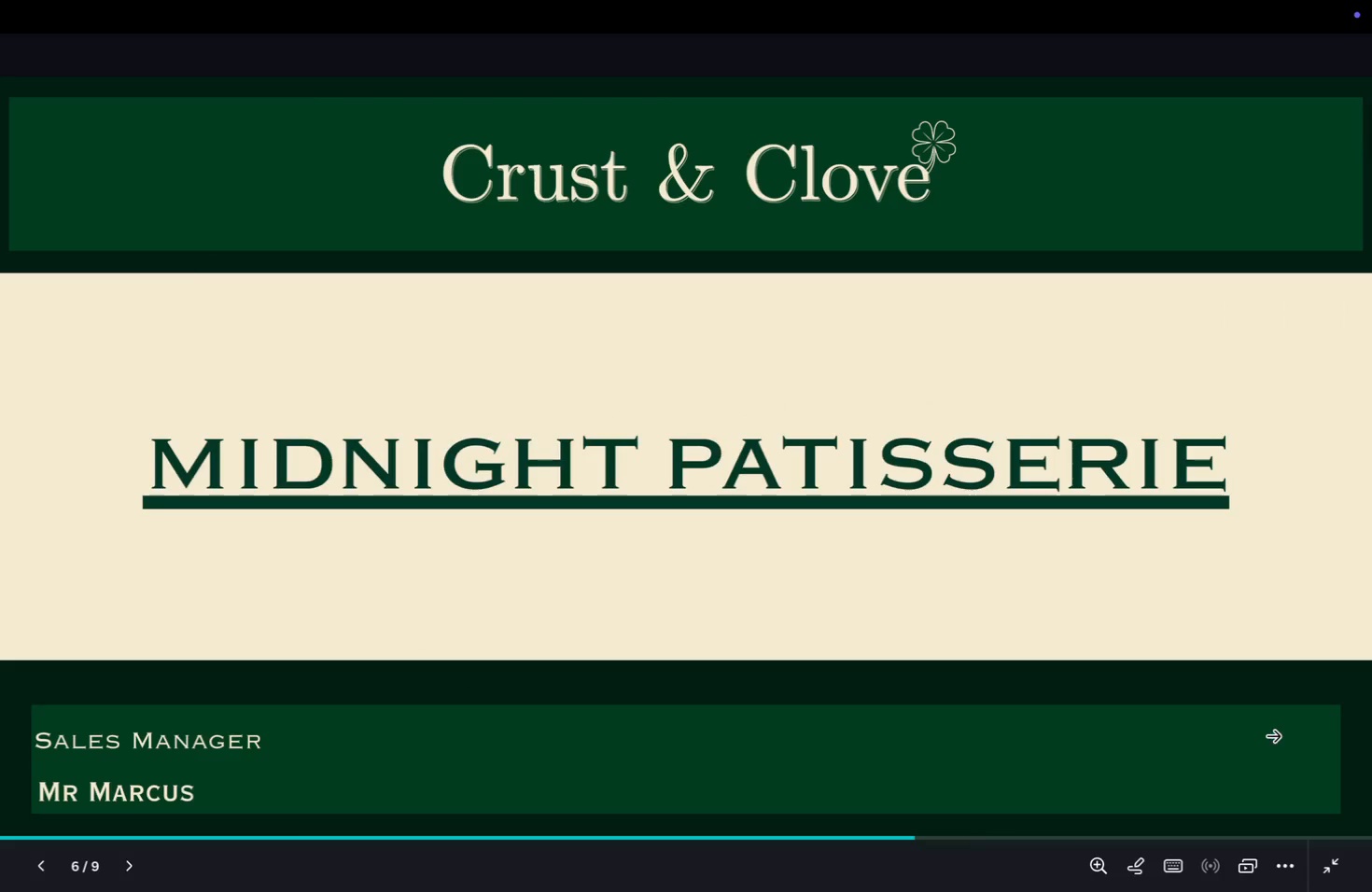 
key(ArrowRight)